 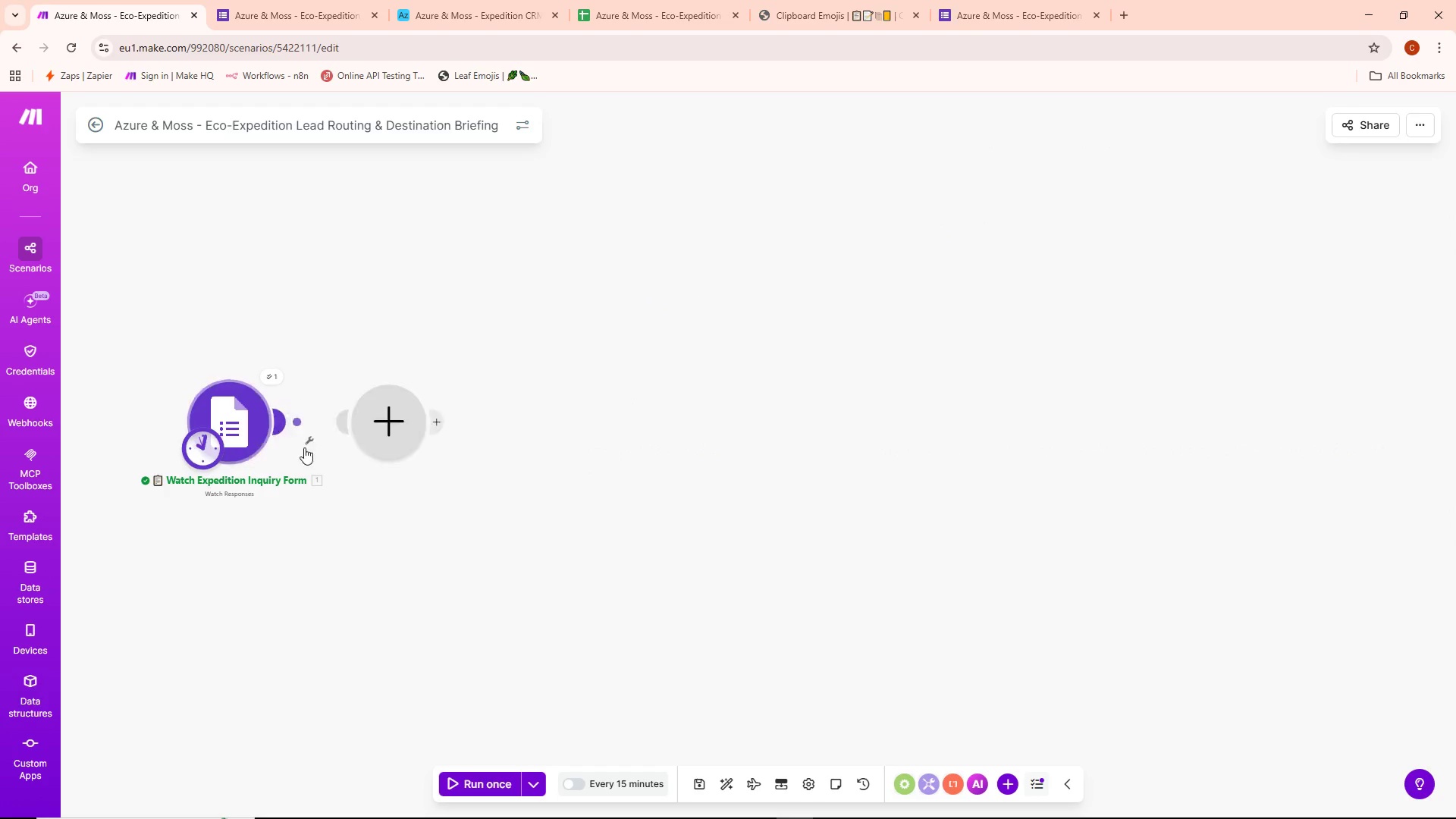 
left_click([395, 422])
 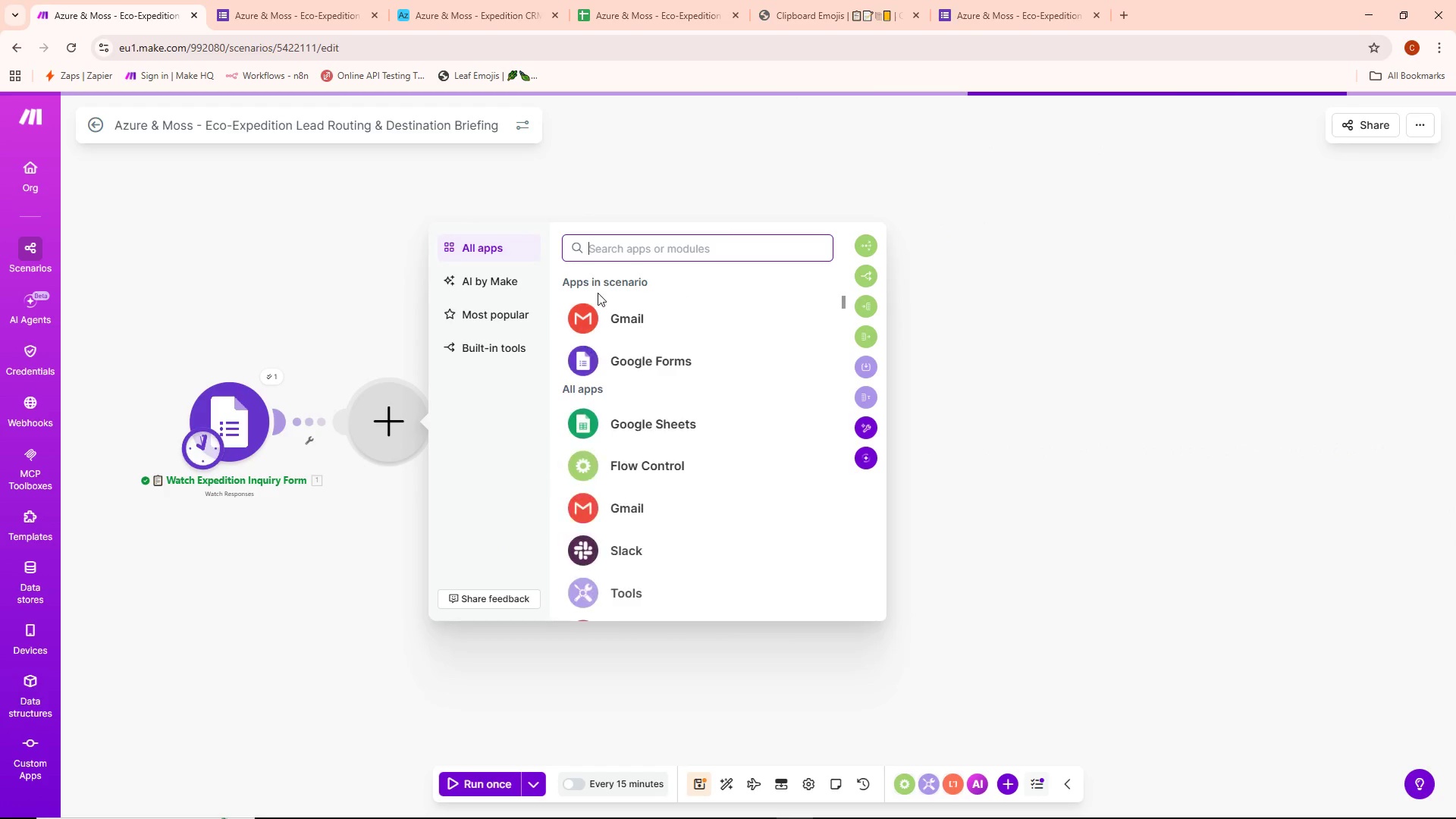 
key(R)
 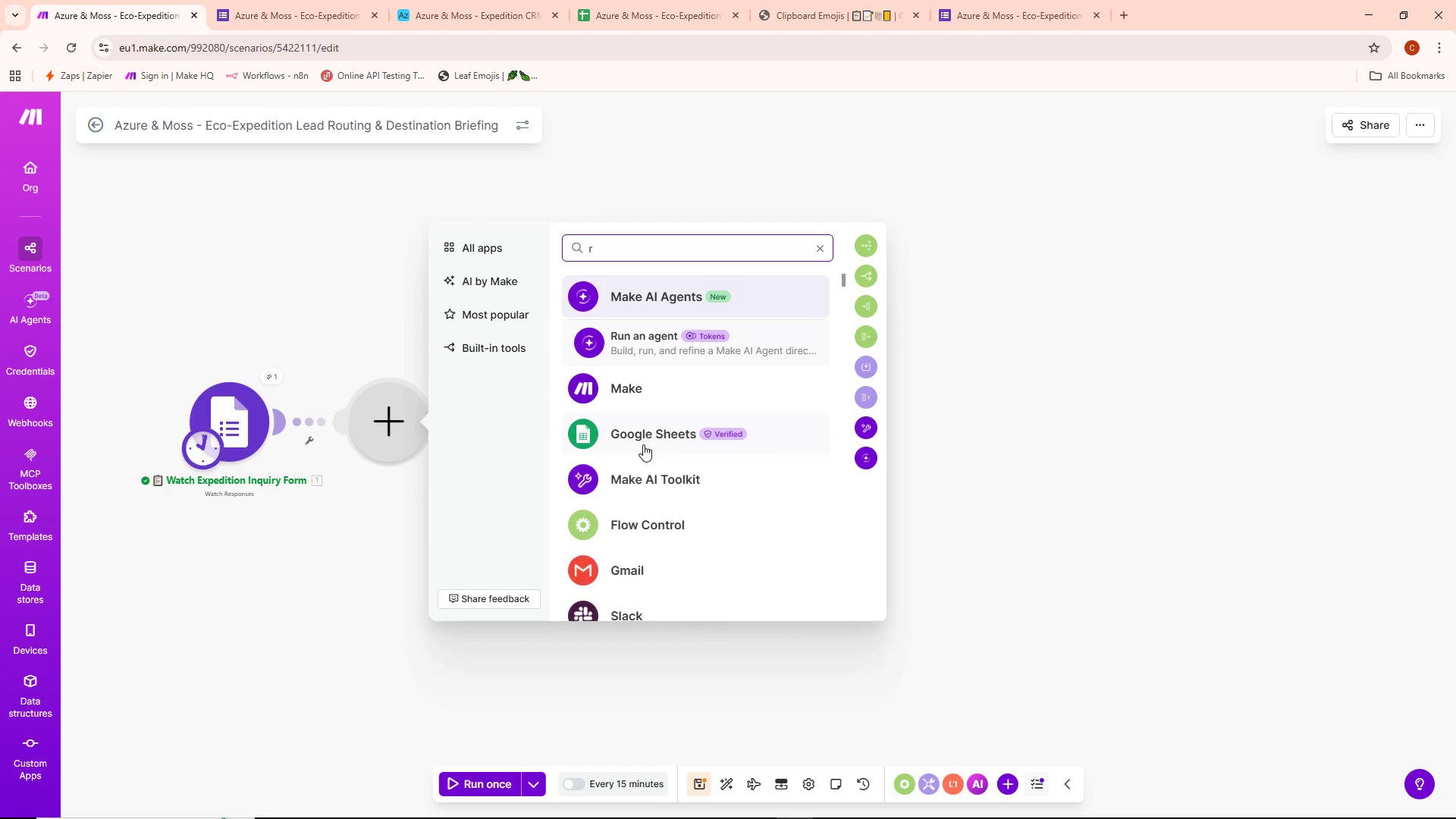 
left_click([644, 522])
 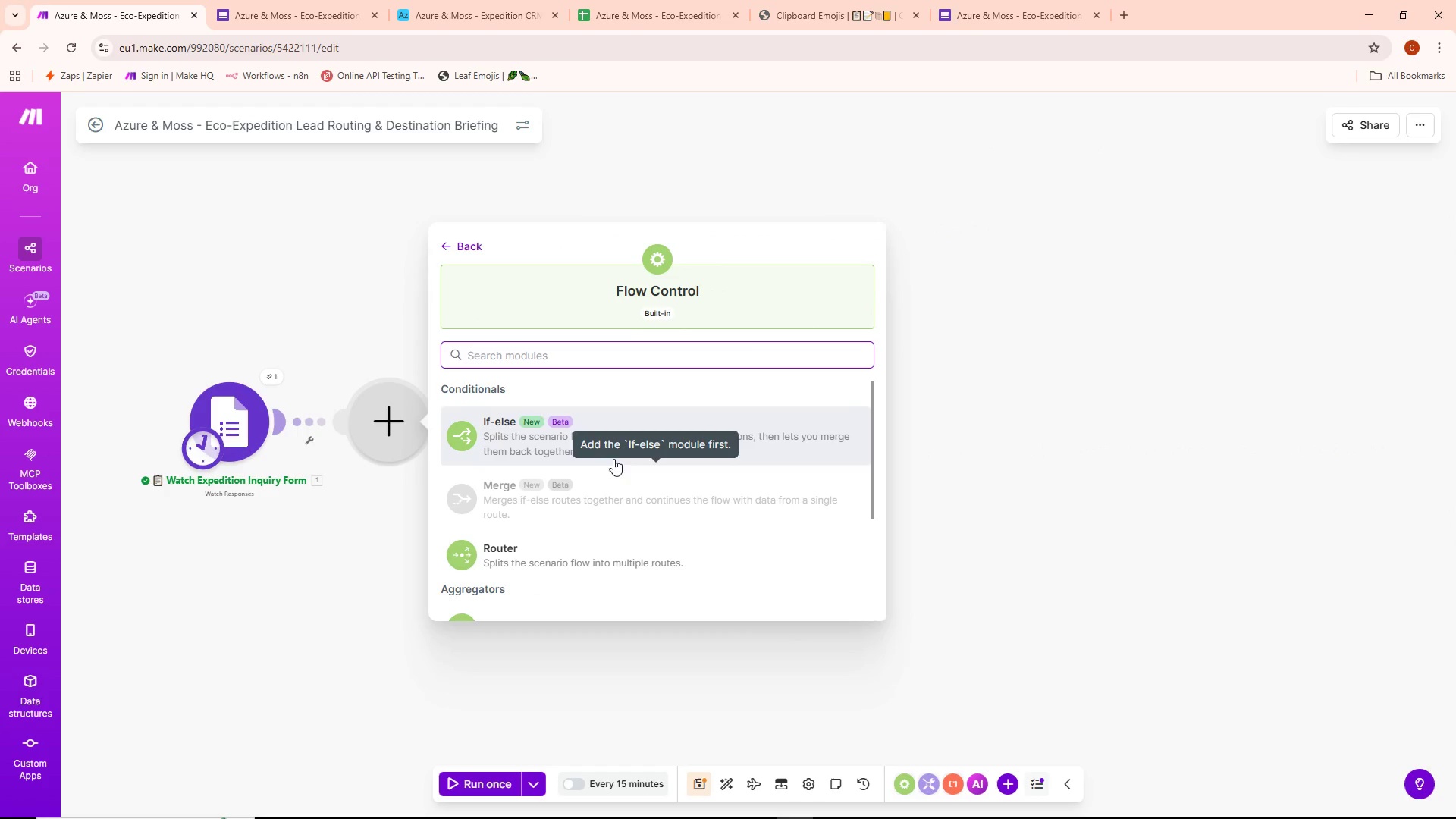 
scroll: coordinate [609, 510], scroll_direction: down, amount: 6.0
 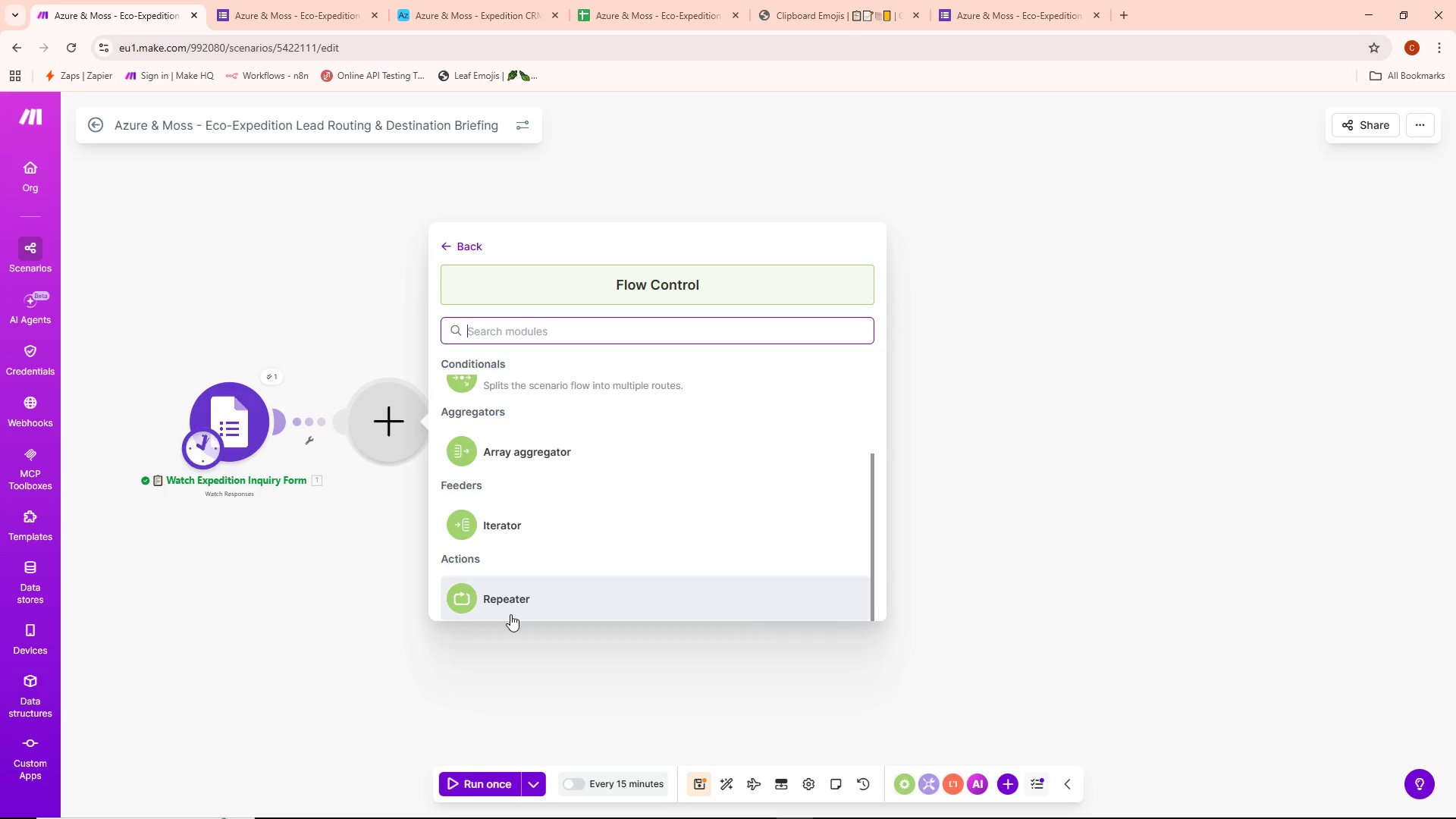 
scroll: coordinate [577, 456], scroll_direction: up, amount: 2.0
 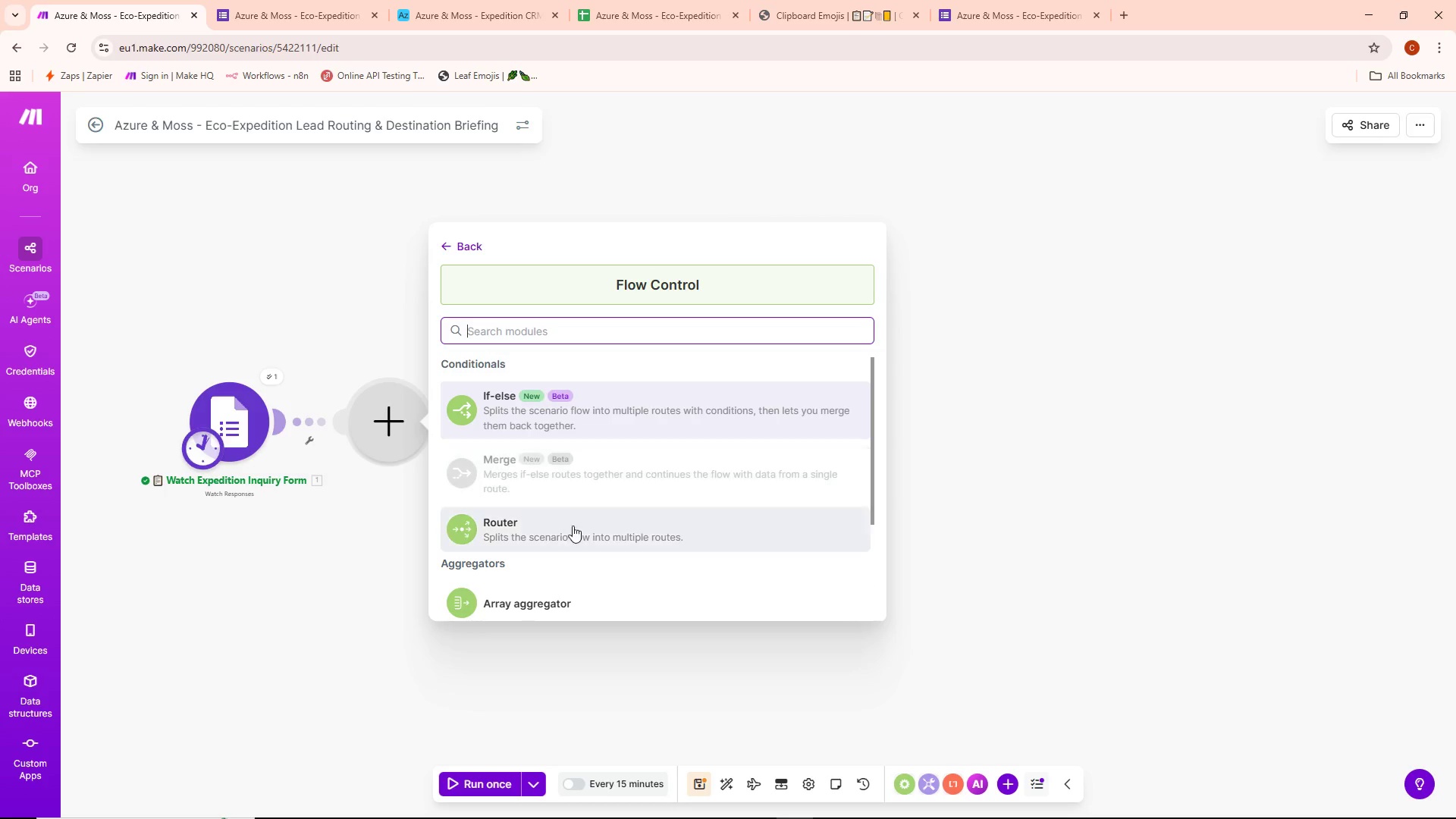 
left_click([572, 529])
 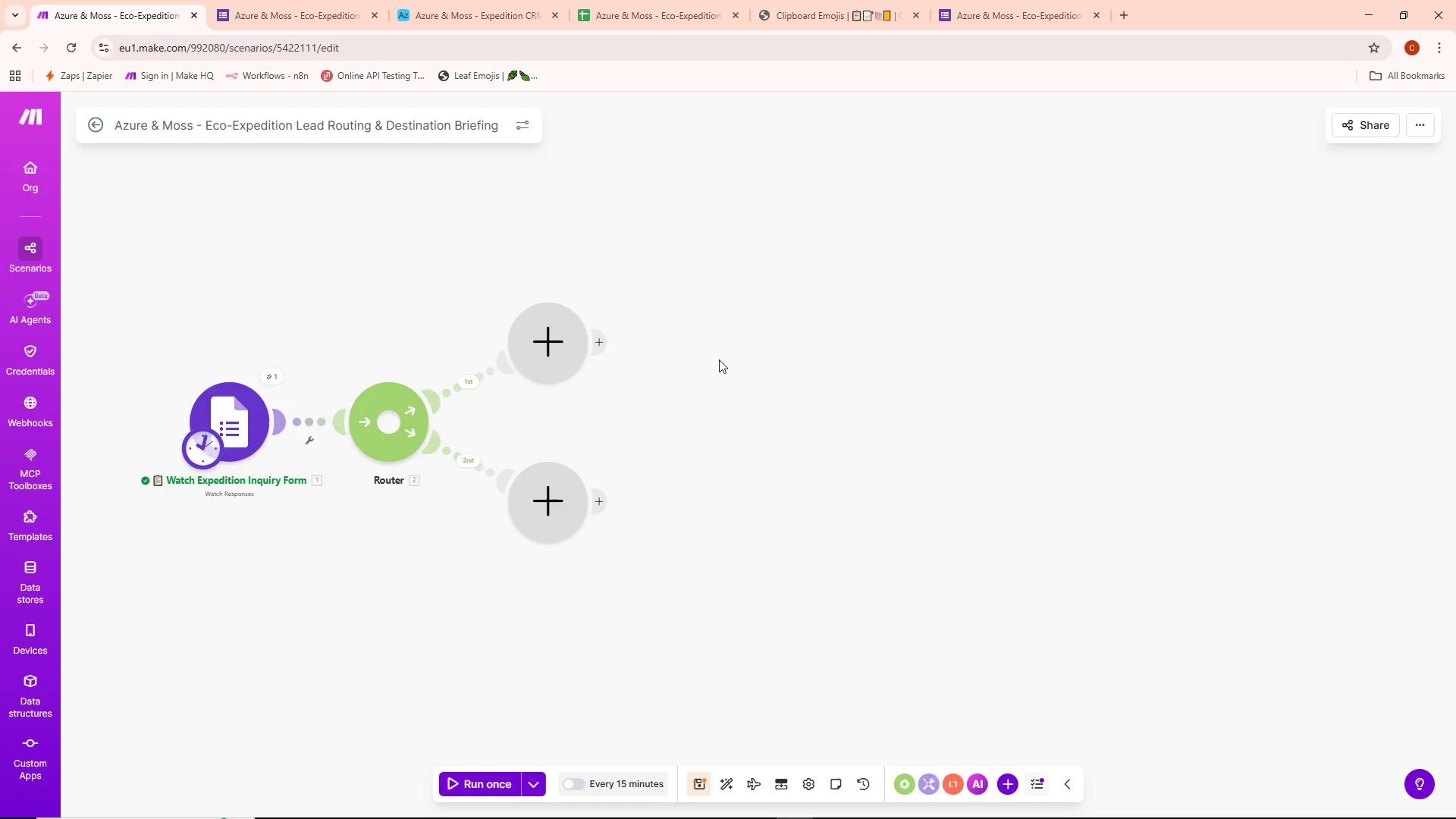 
wait(8.2)
 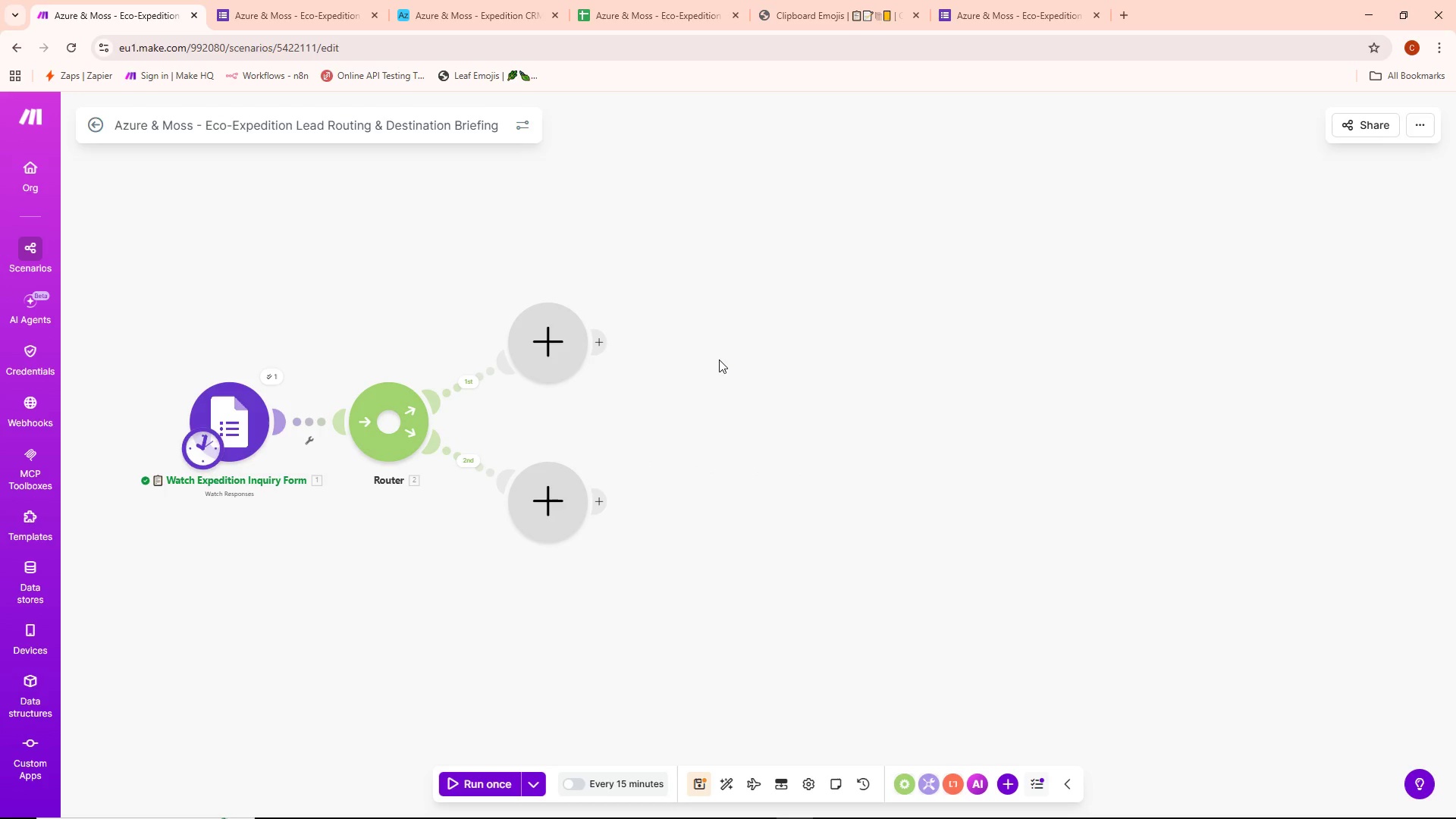 
left_click([469, 375])
 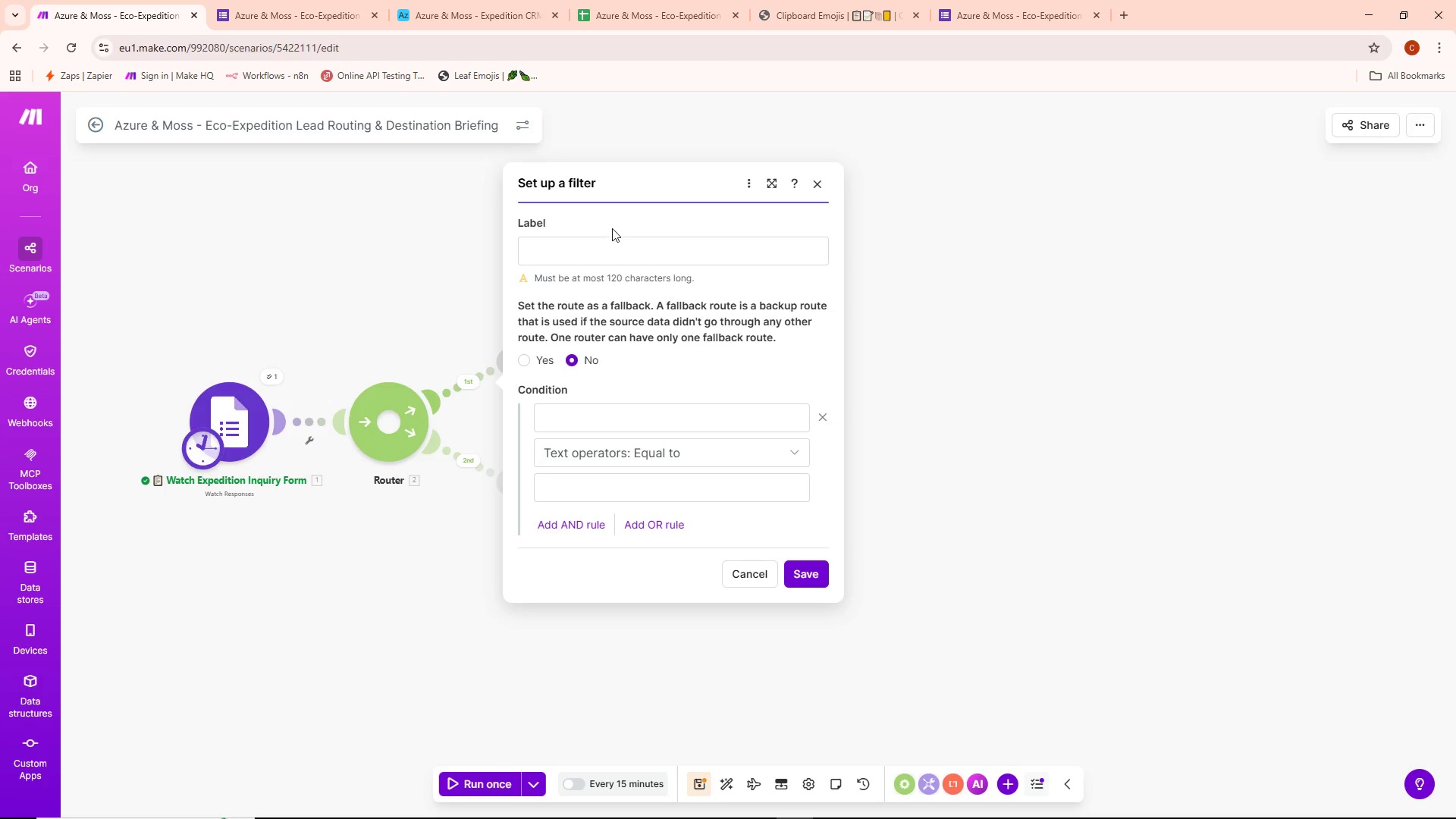 
double_click([598, 250])
 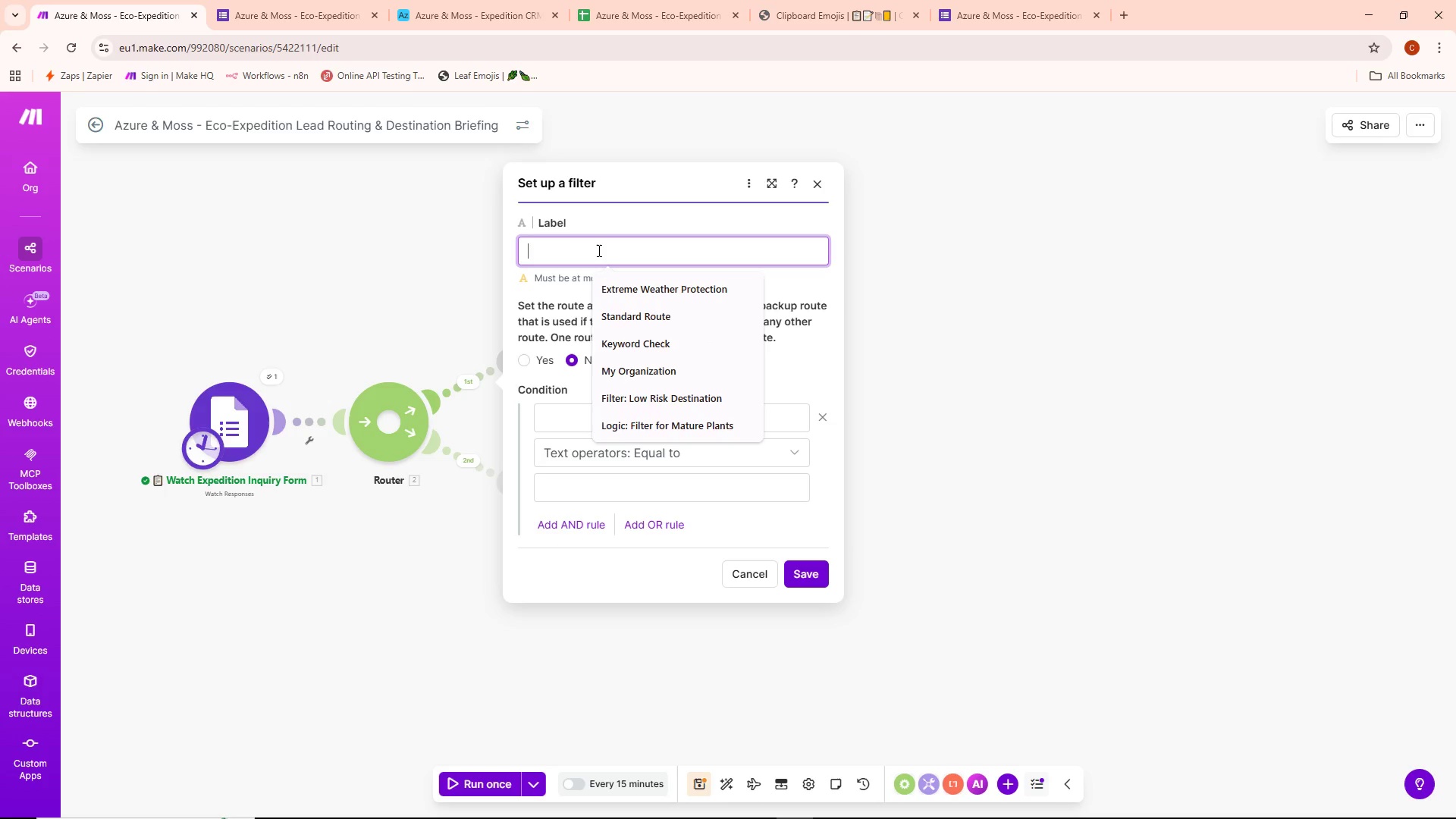 
type(Dead Letter - Missing Requirediels)
key(Backspace)
key(Backspace)
key(Backspace)
key(Backspace)
type( Field)
 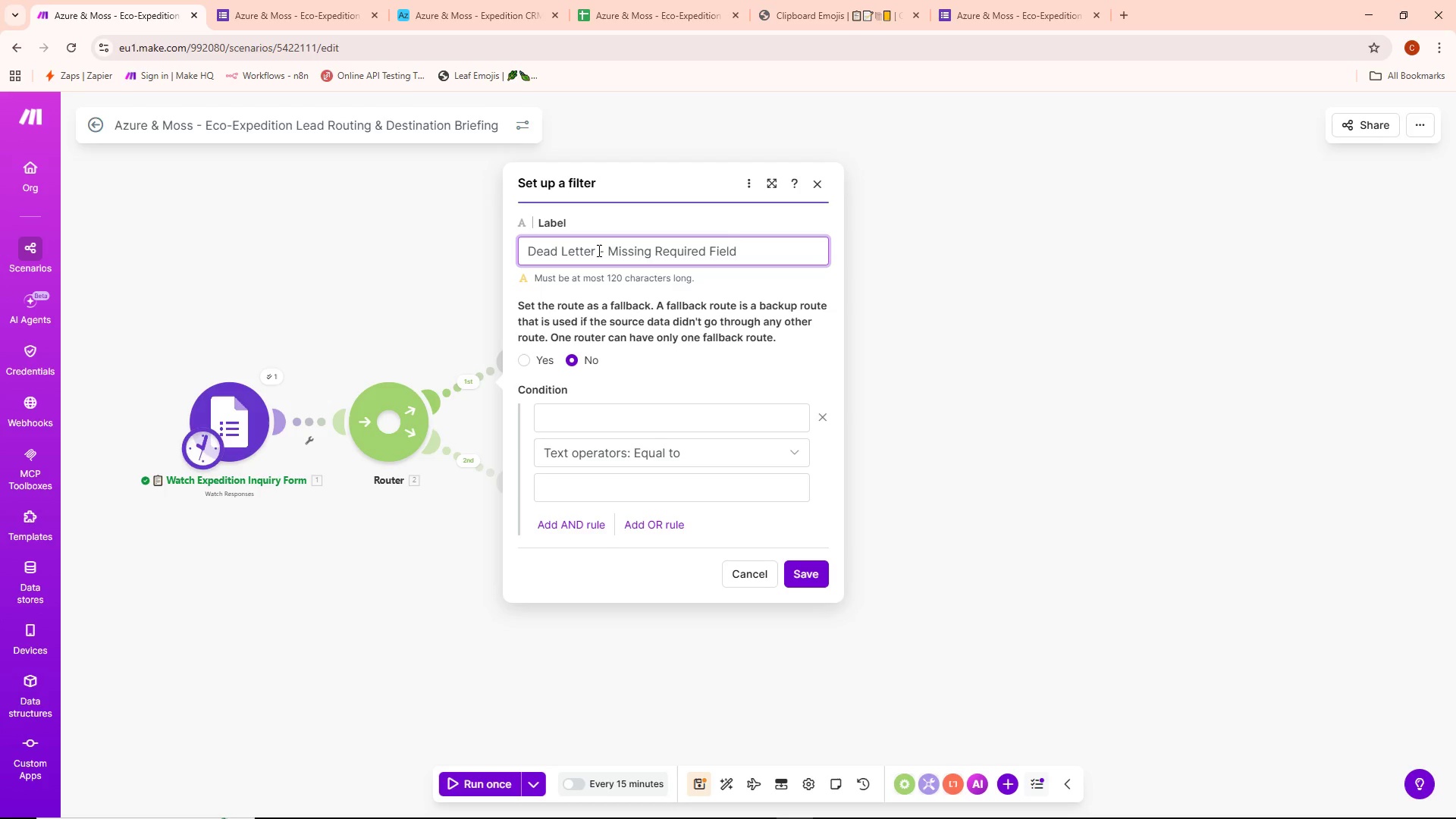 
left_click([611, 427])
 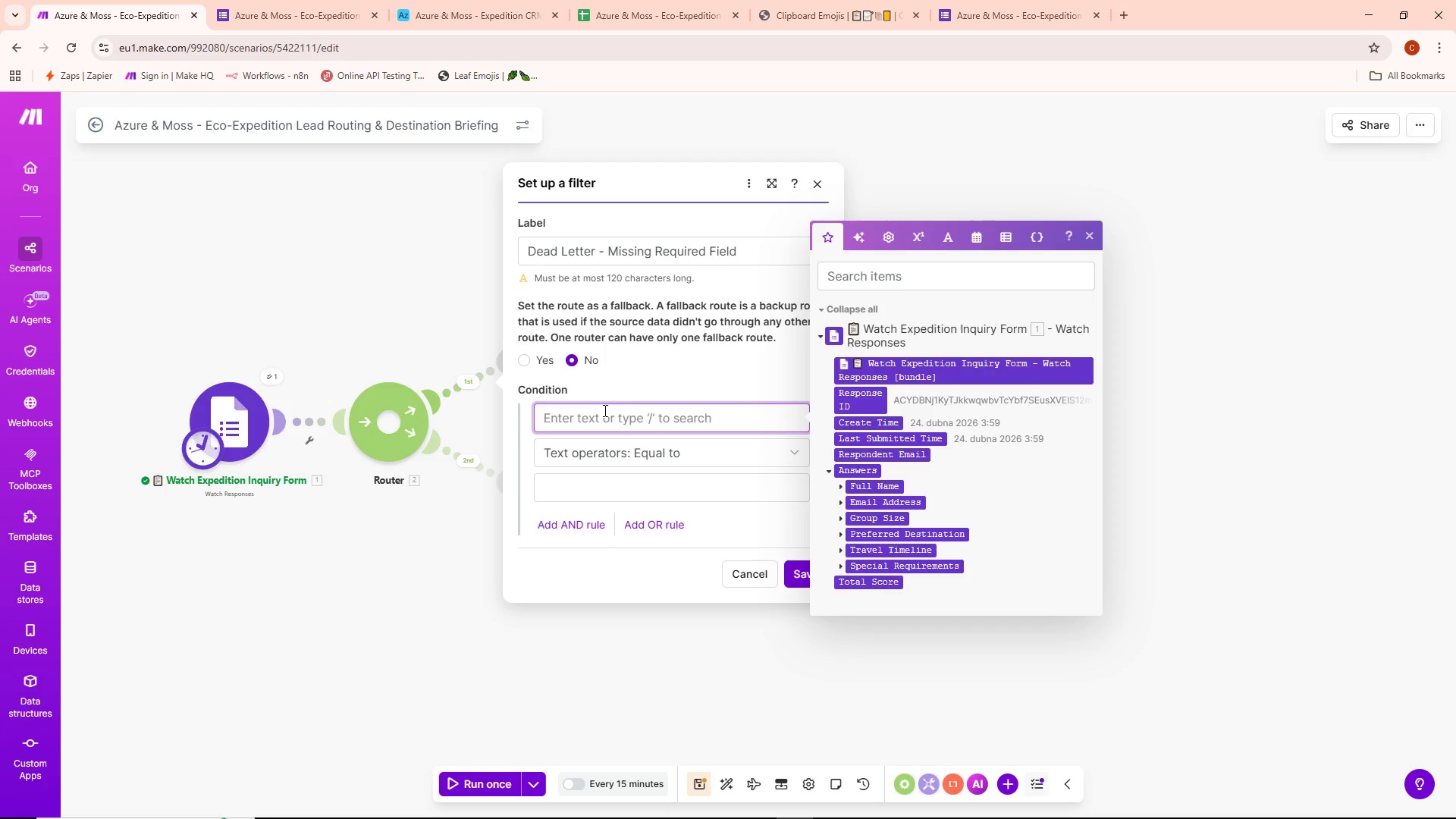 
wait(12.27)
 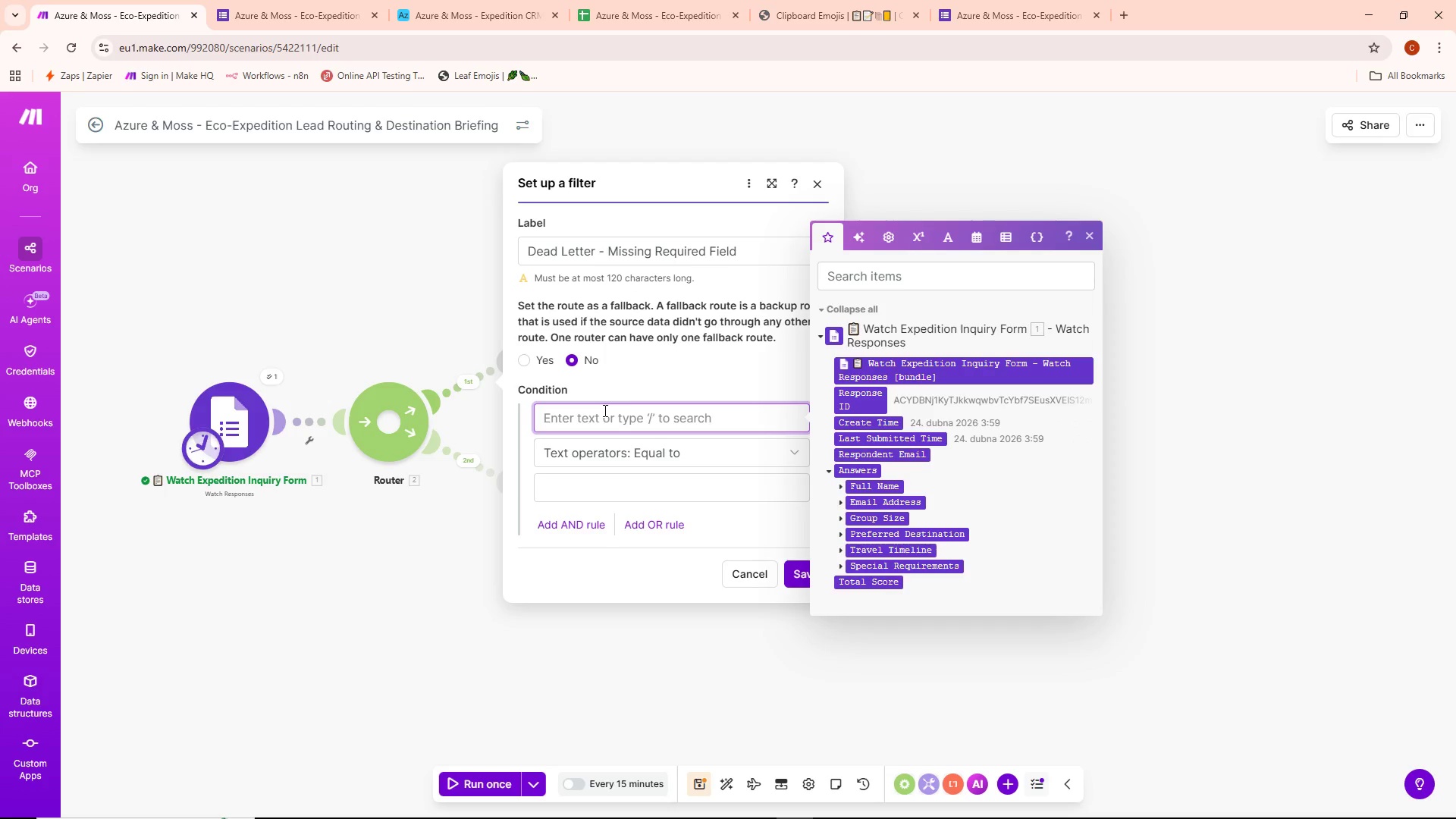 
left_click([841, 503])
 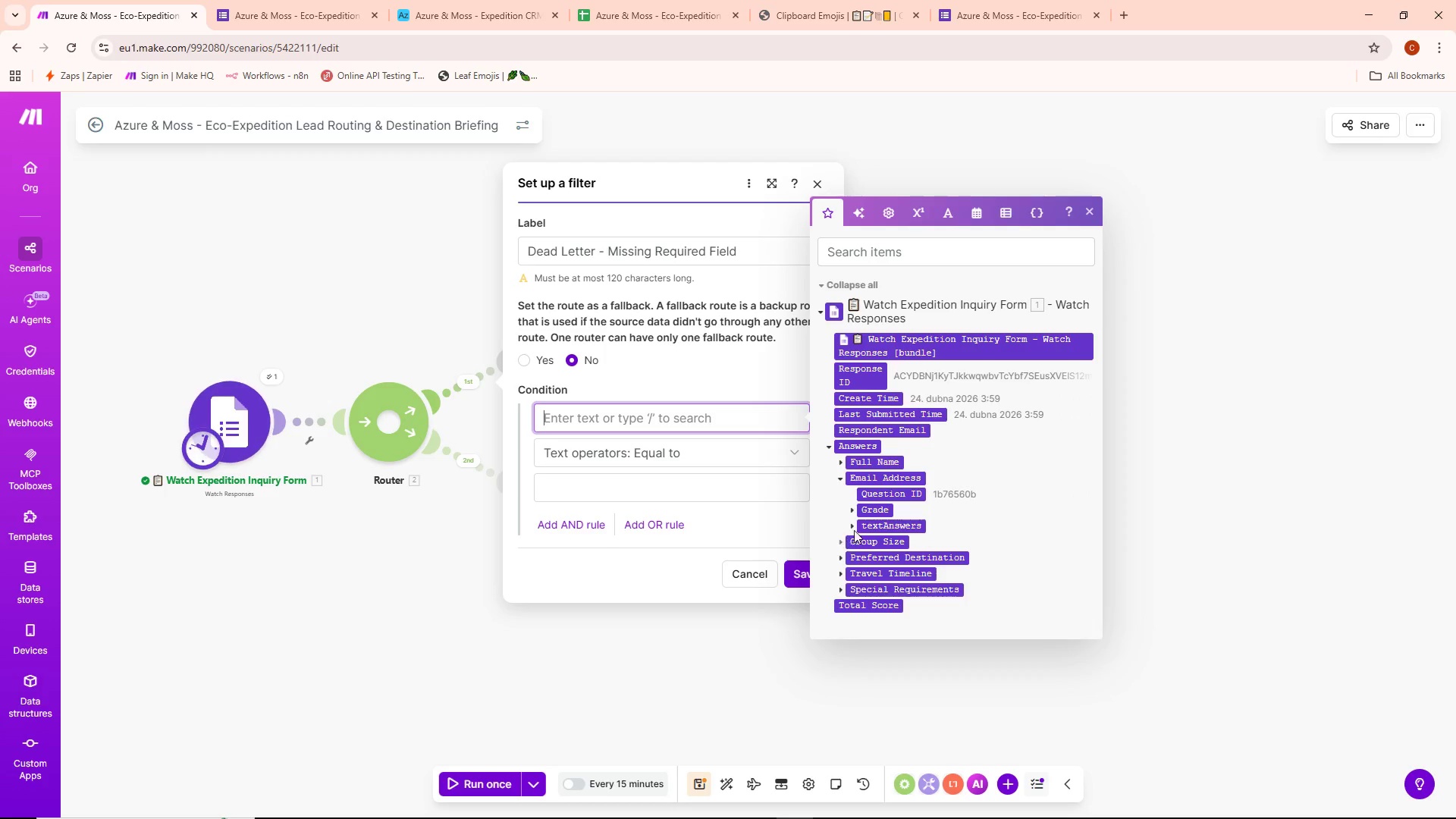 
left_click([855, 525])
 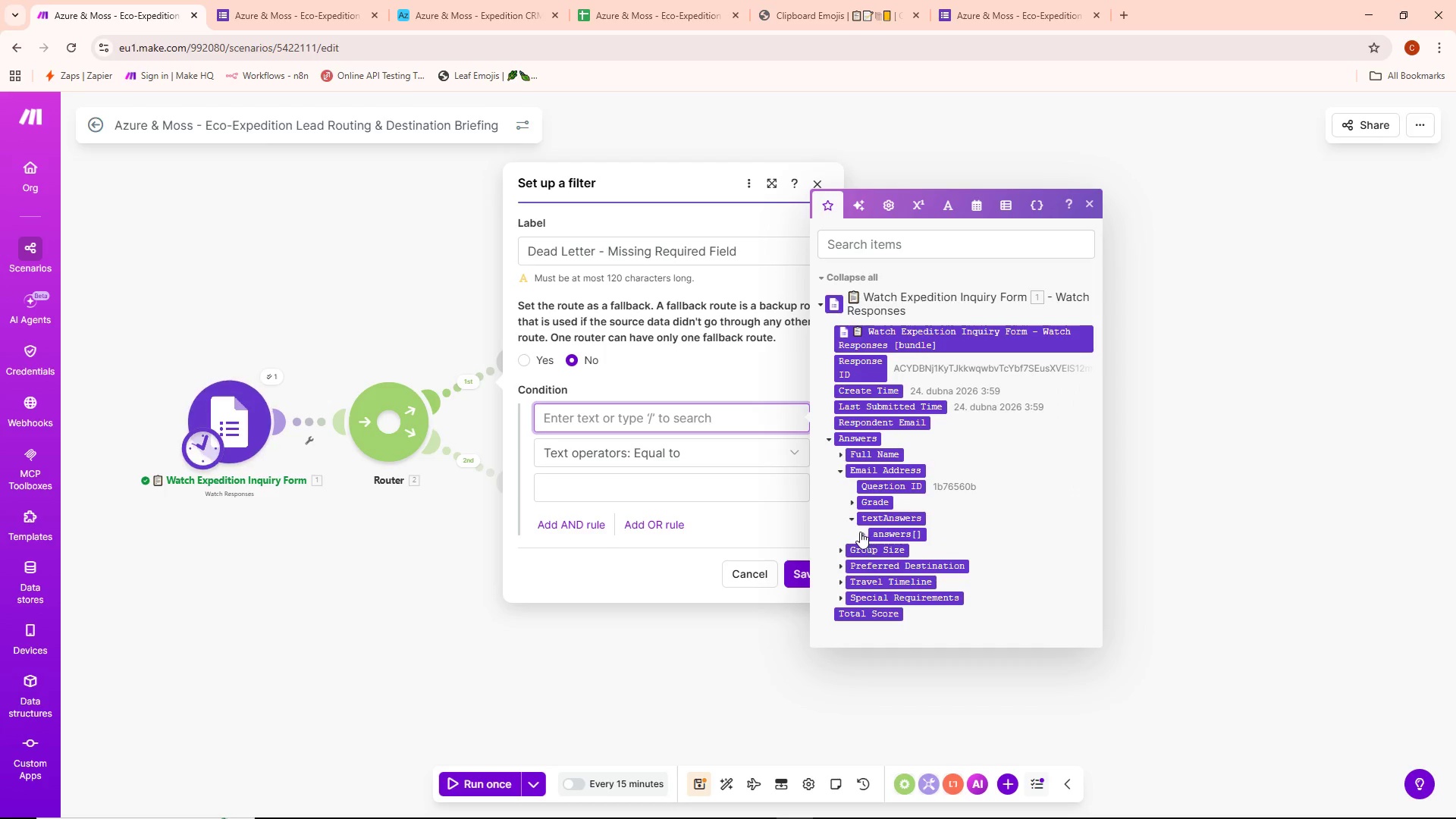 
left_click([860, 532])
 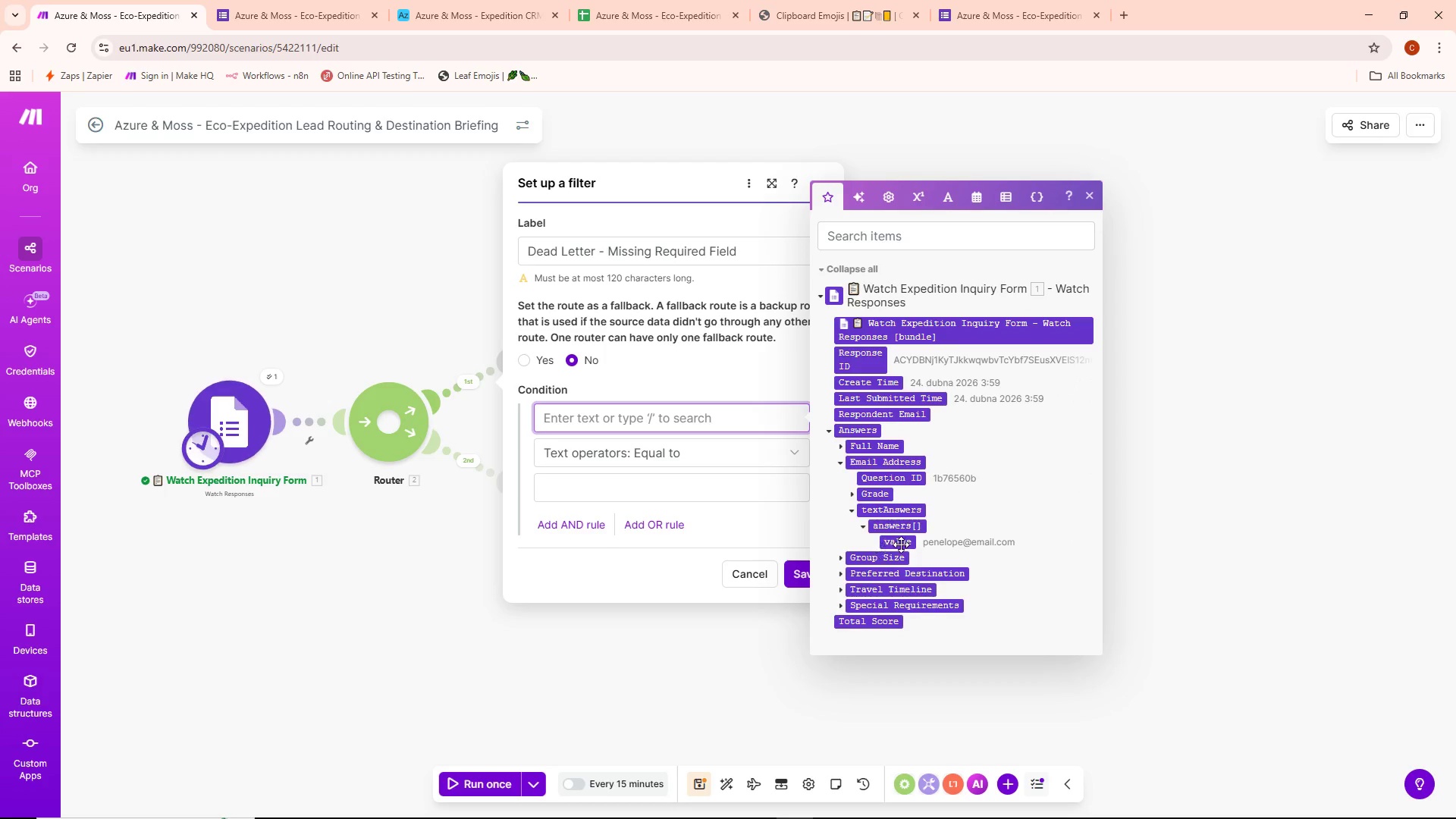 
left_click([902, 543])
 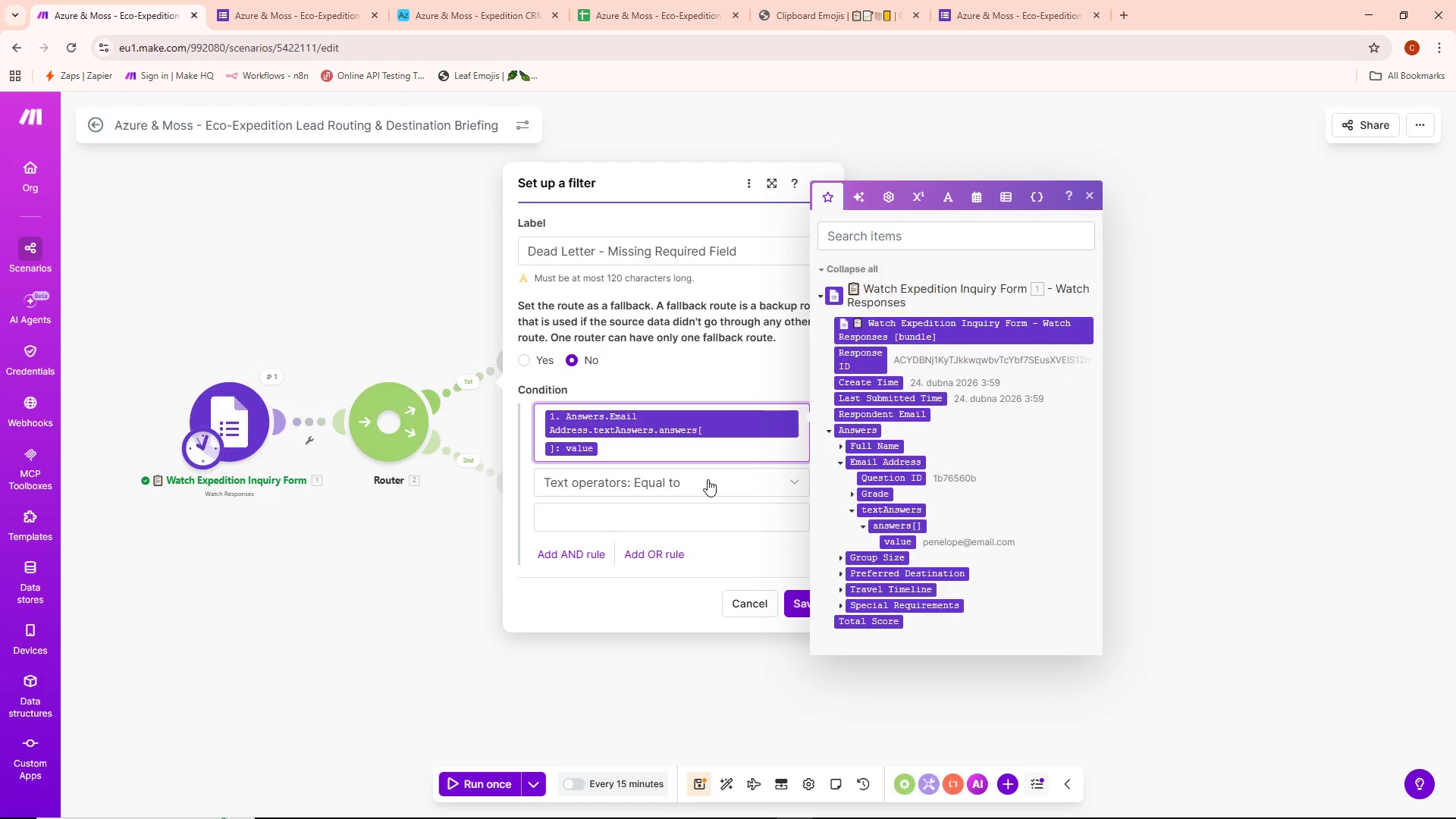 
wait(5.53)
 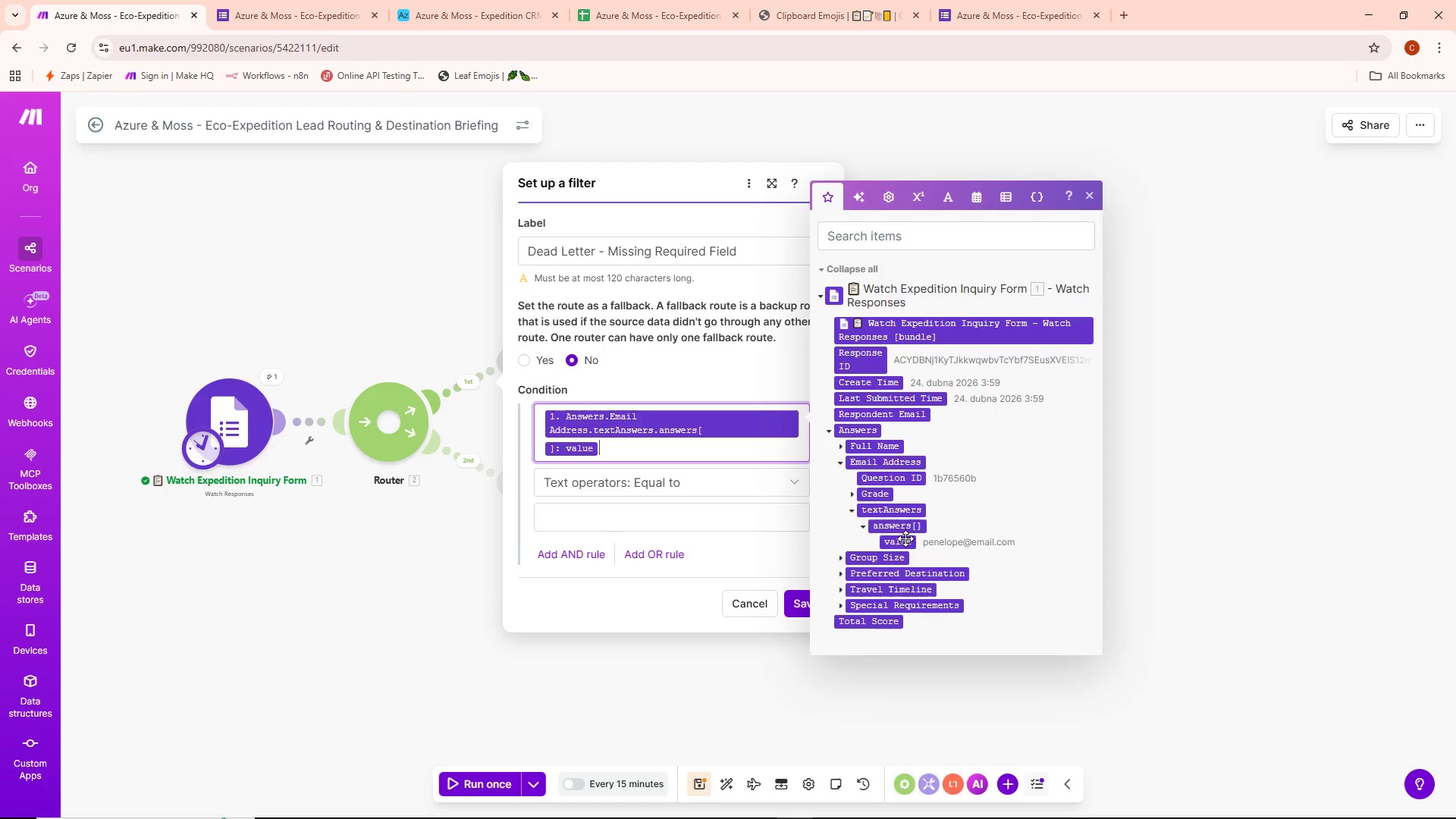 
left_click([708, 479])
 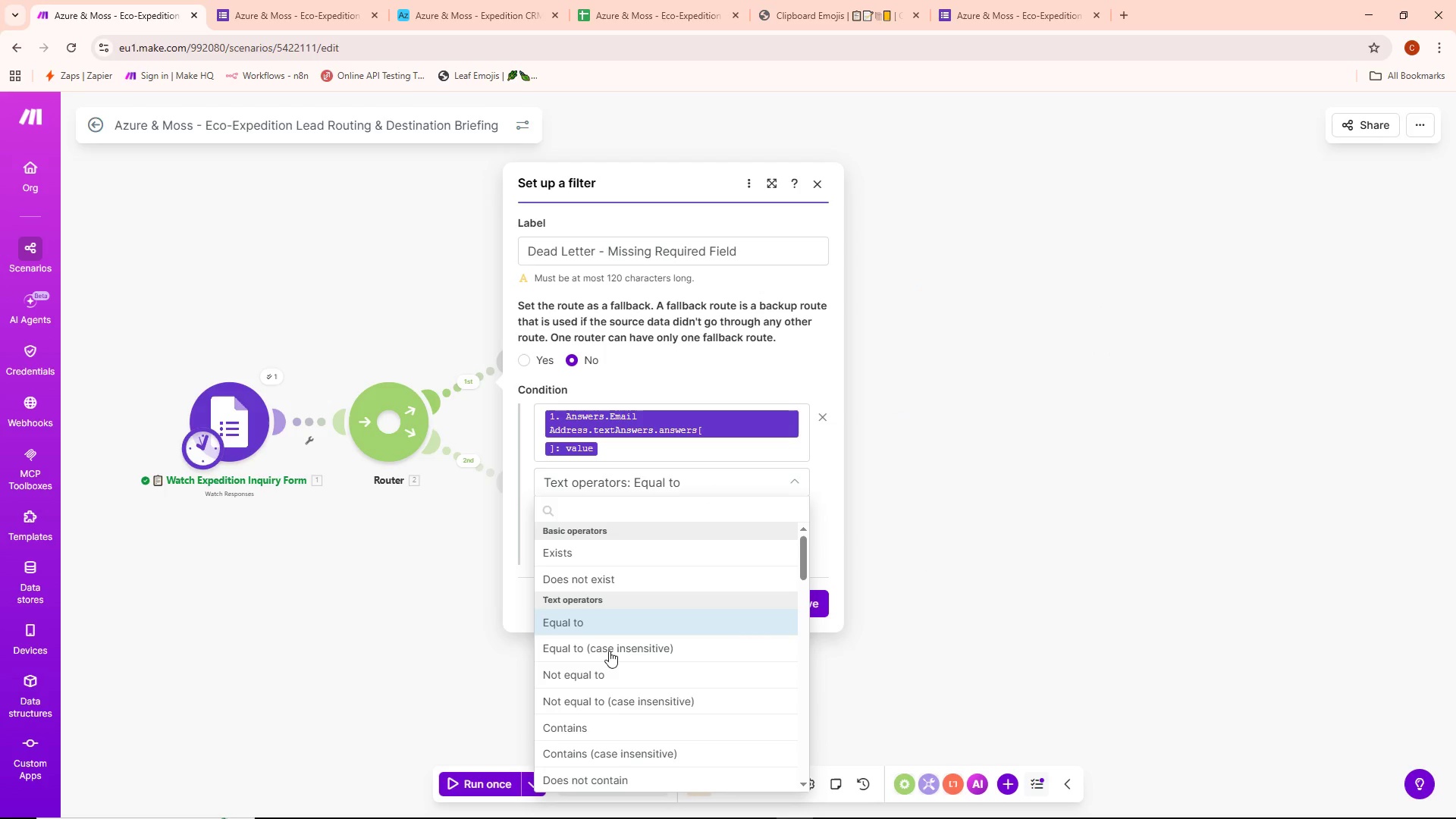 
scroll: coordinate [598, 652], scroll_direction: down, amount: 3.0
 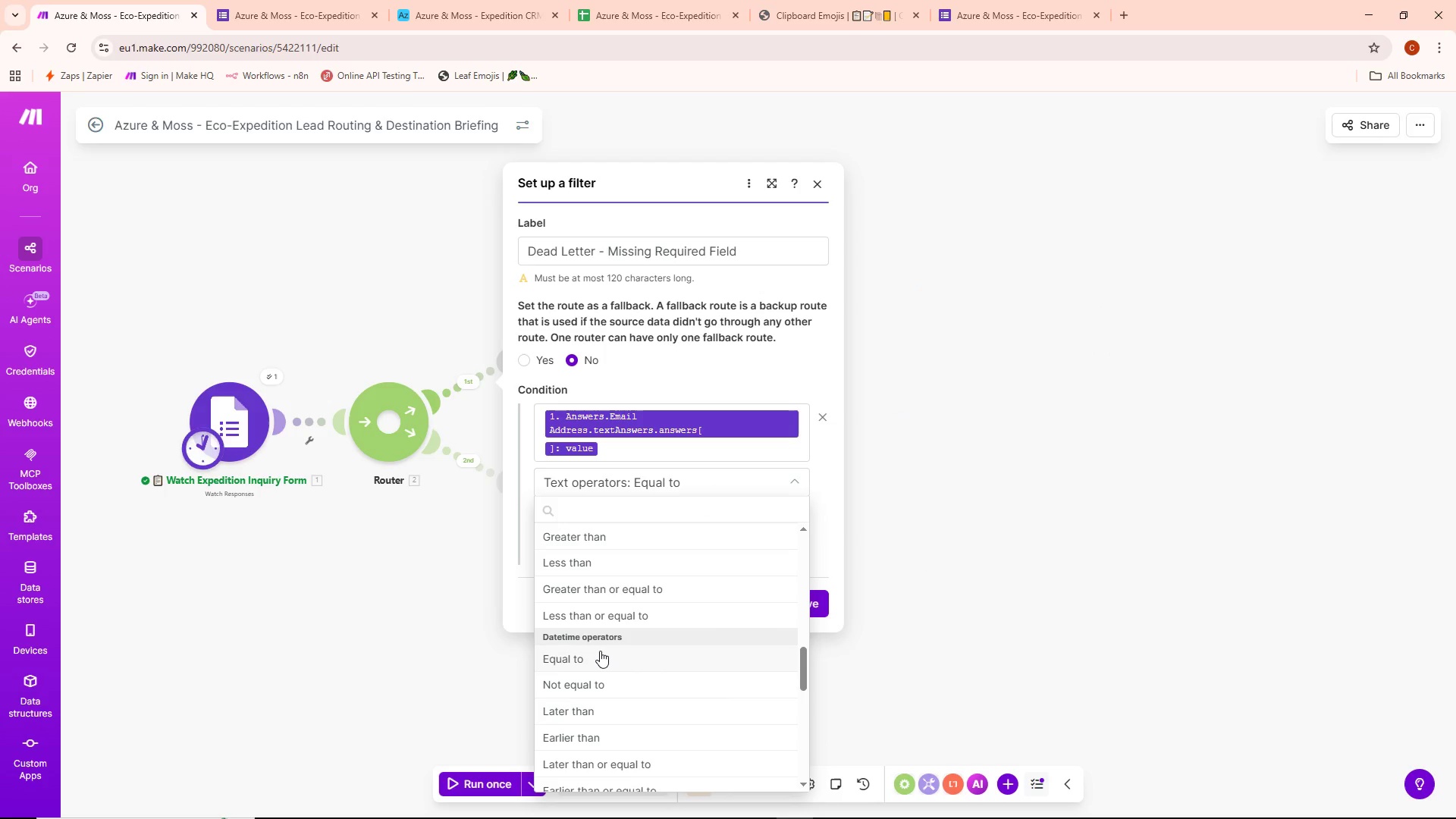 
scroll: coordinate [604, 646], scroll_direction: up, amount: 12.0
 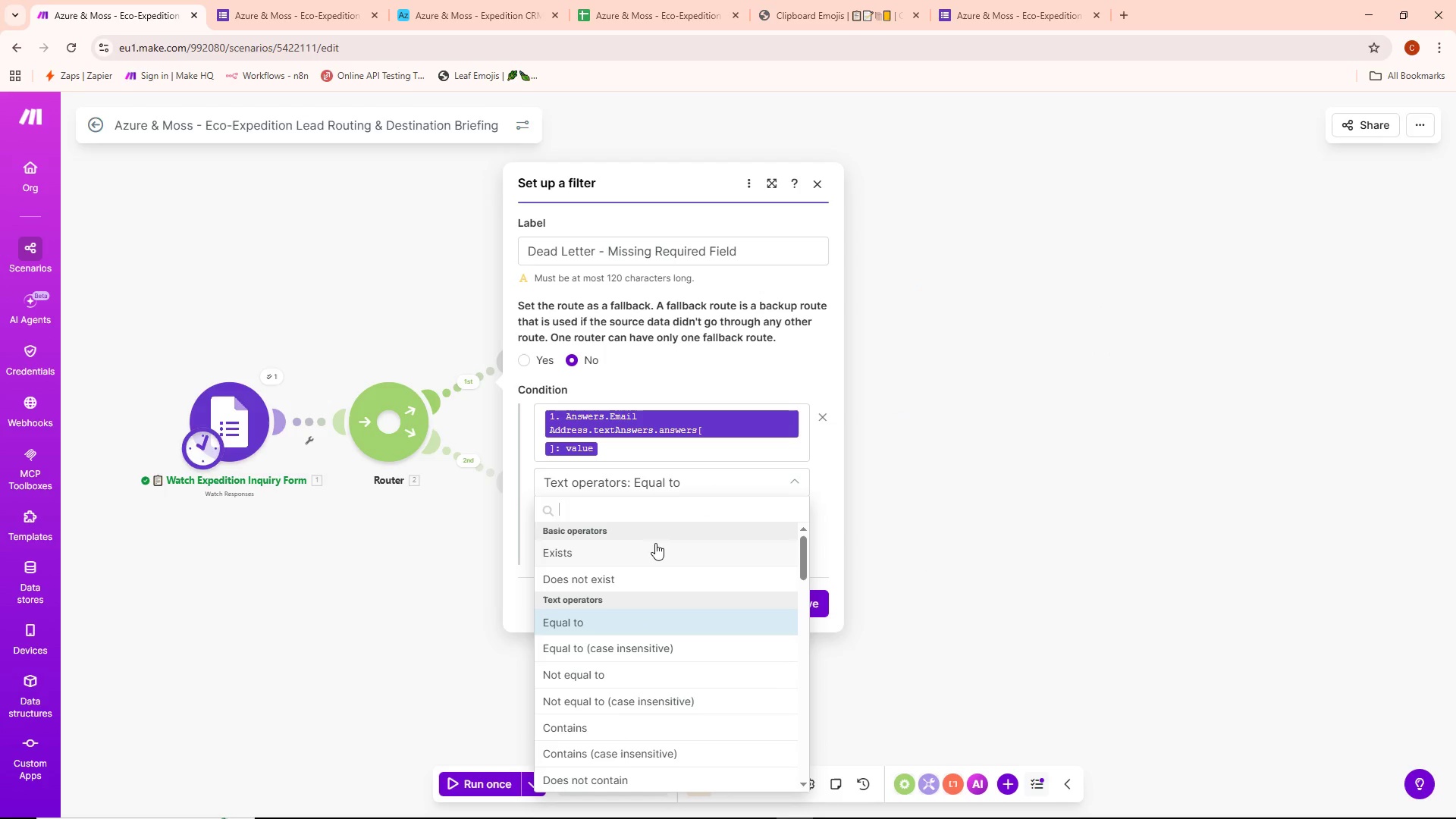 
left_click([623, 581])
 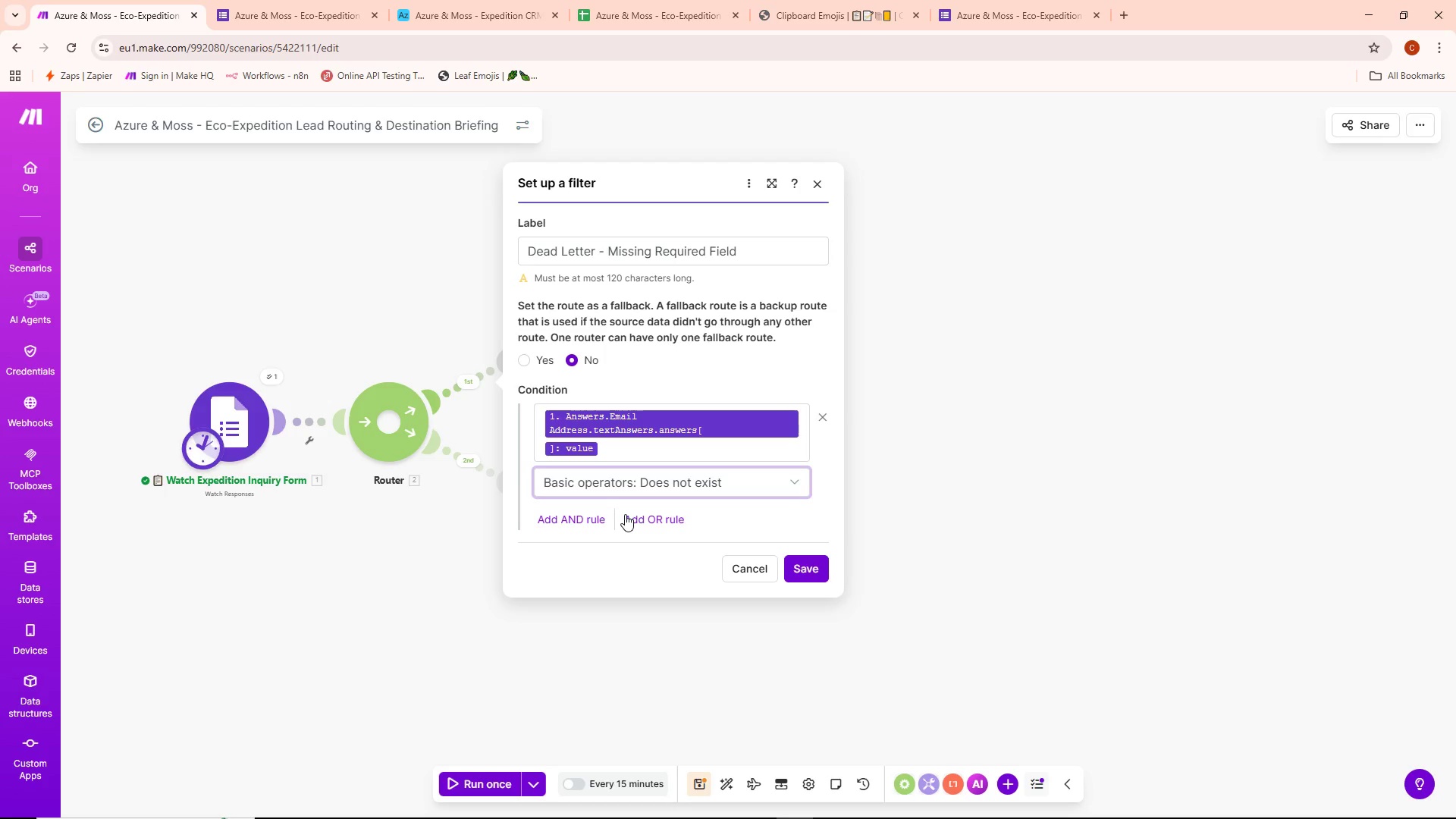 
wait(11.06)
 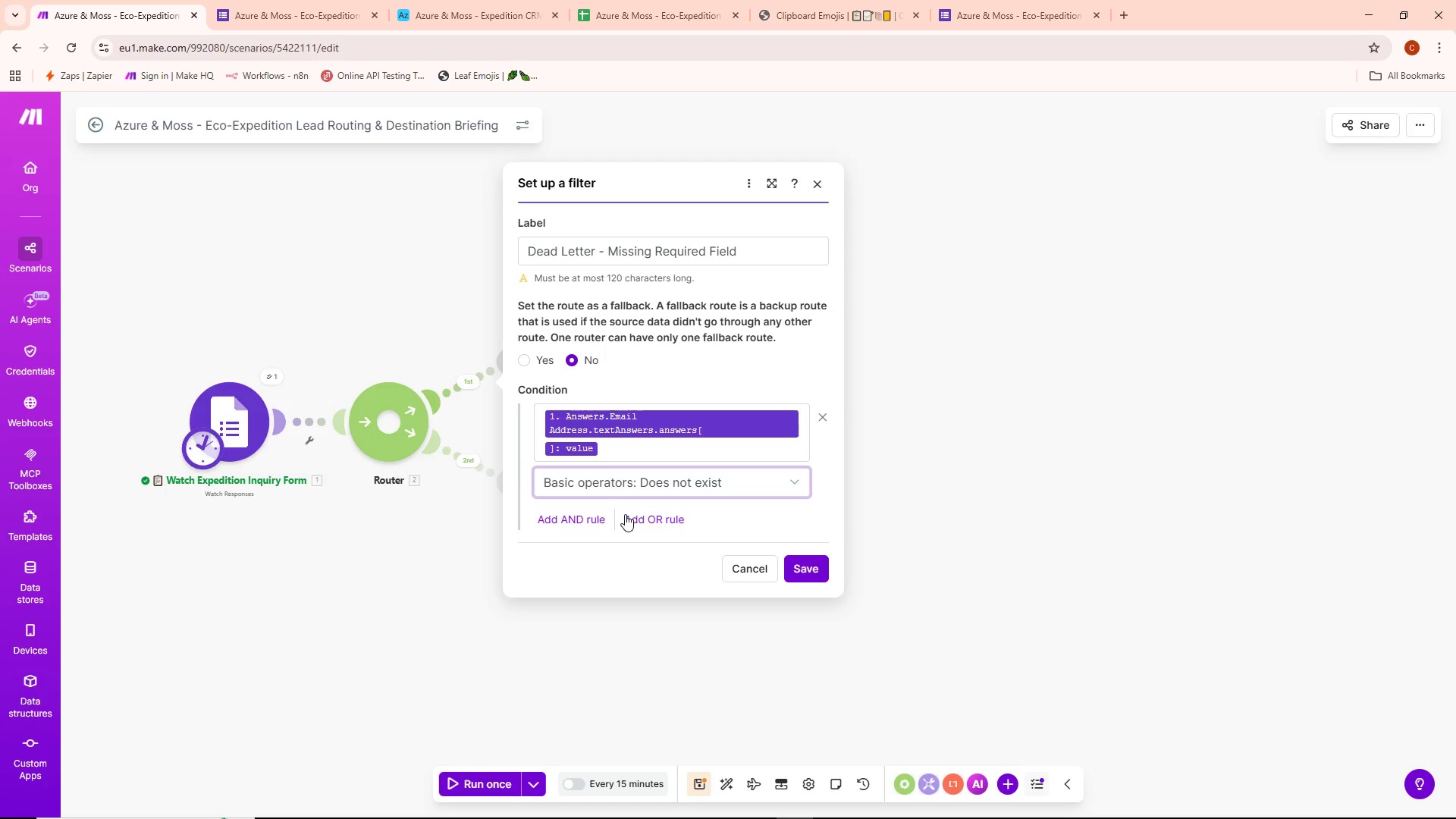 
left_click([659, 517])
 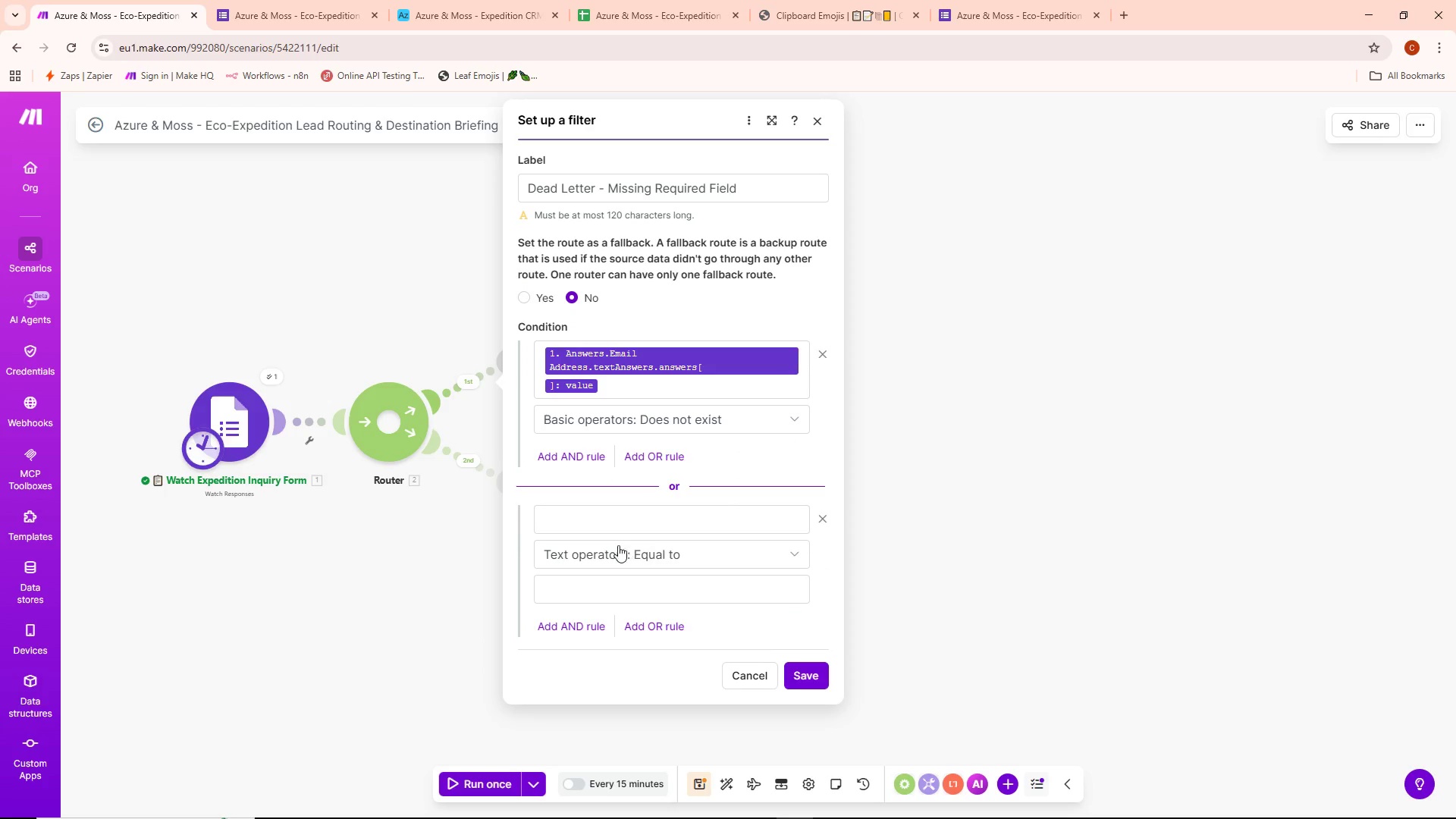 
left_click([620, 529])
 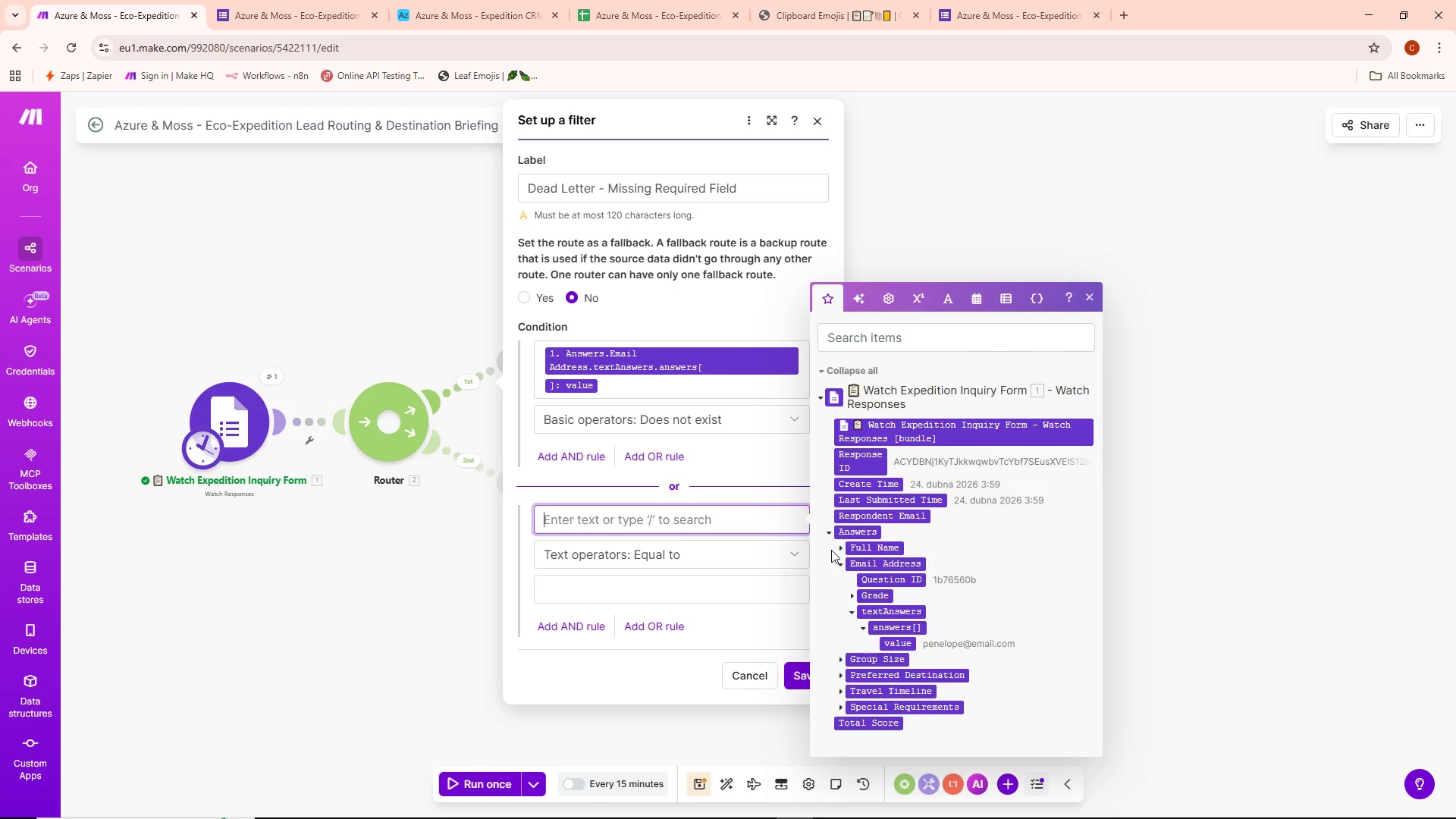 
wait(6.12)
 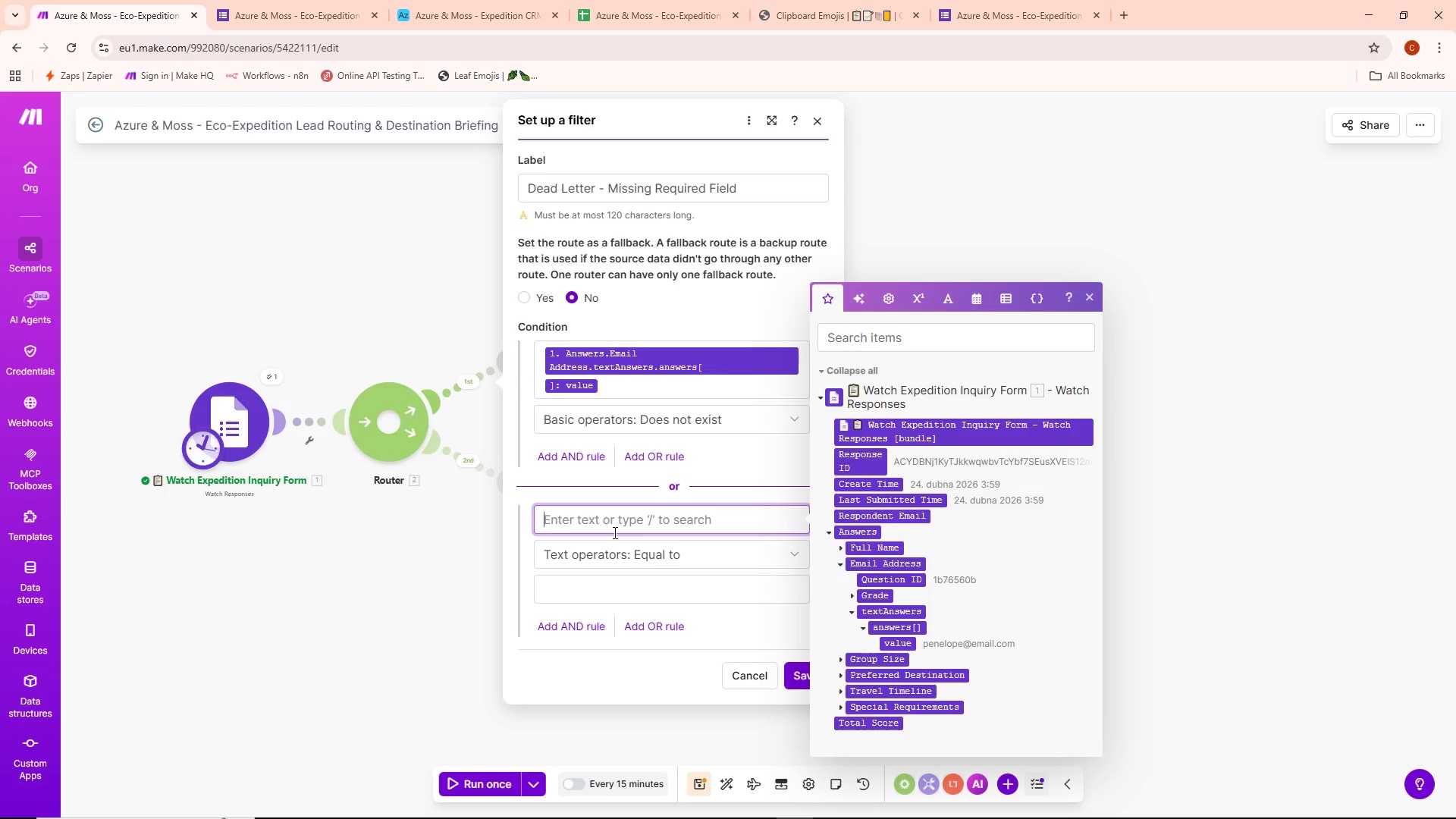 
left_click([853, 572])
 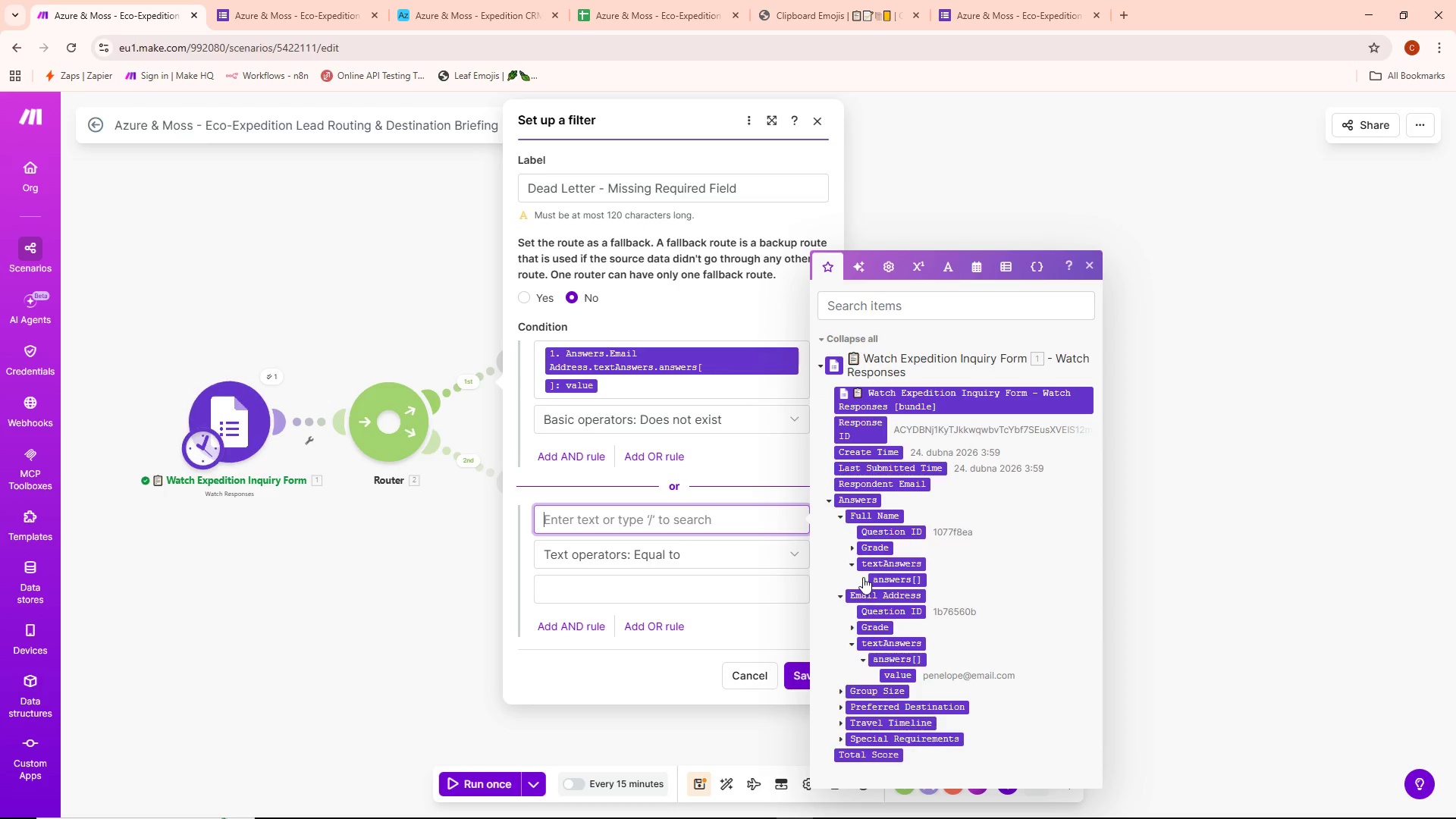 
left_click([862, 577])
 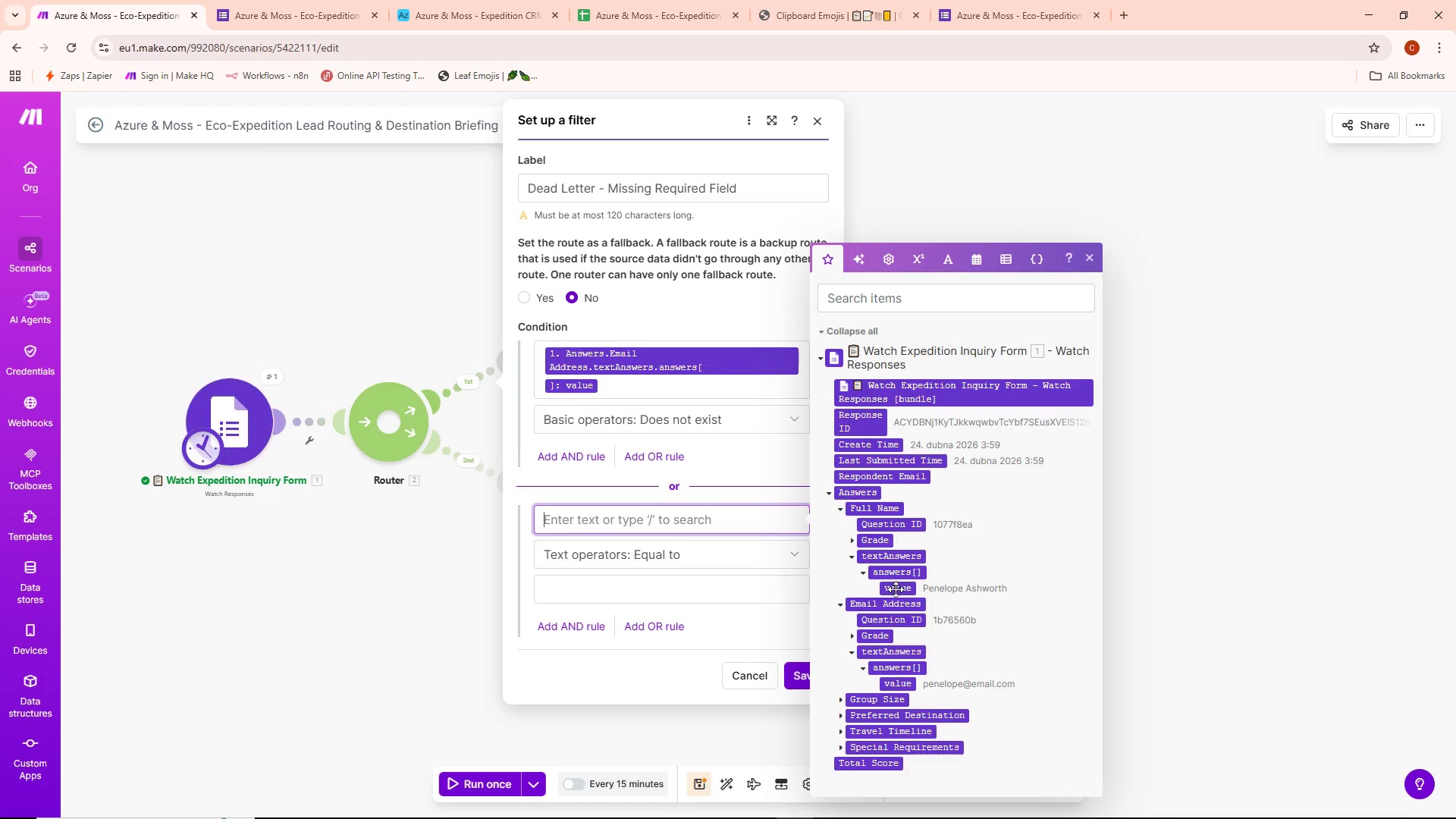 
left_click([896, 588])
 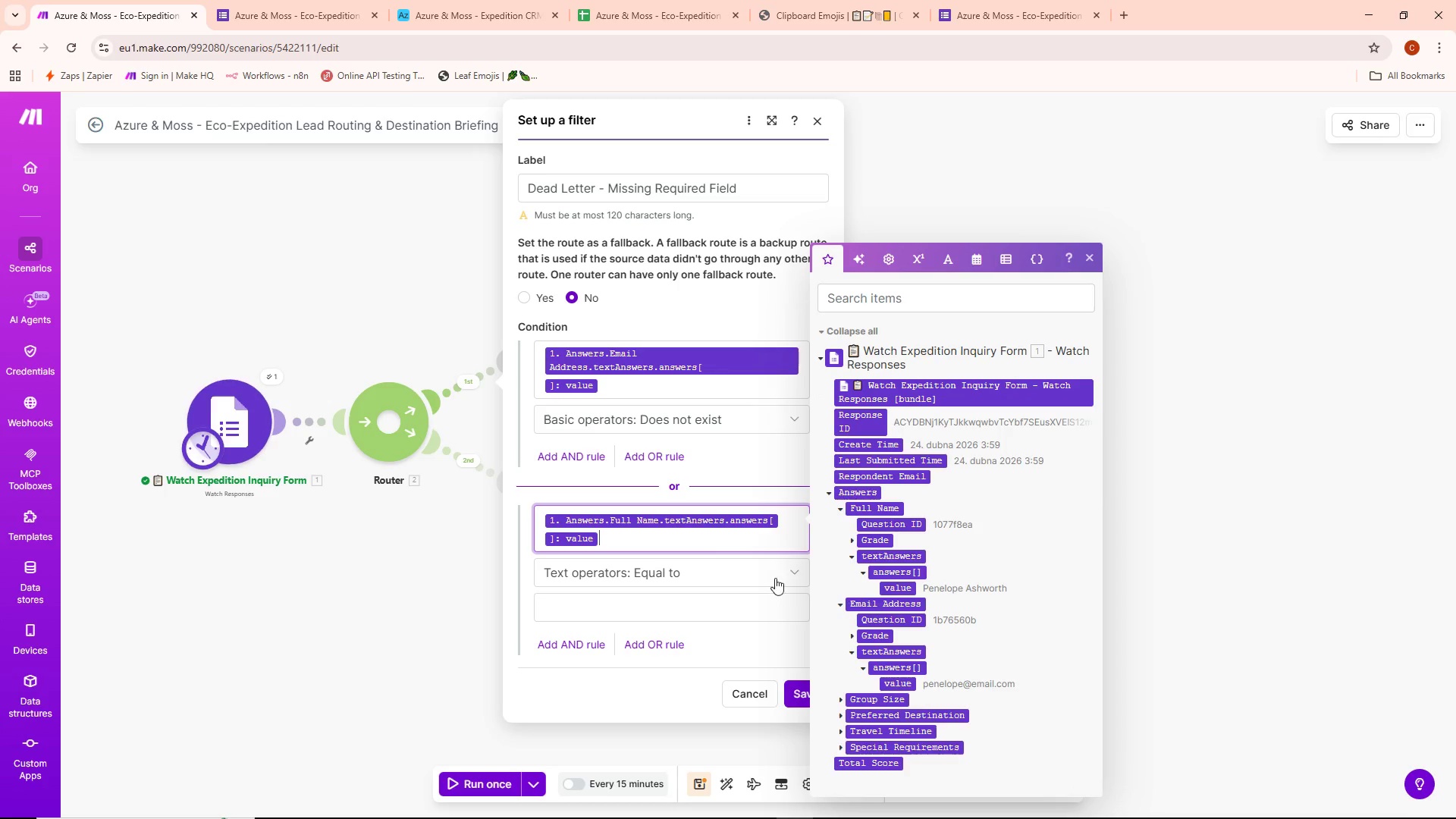 
left_click([706, 566])
 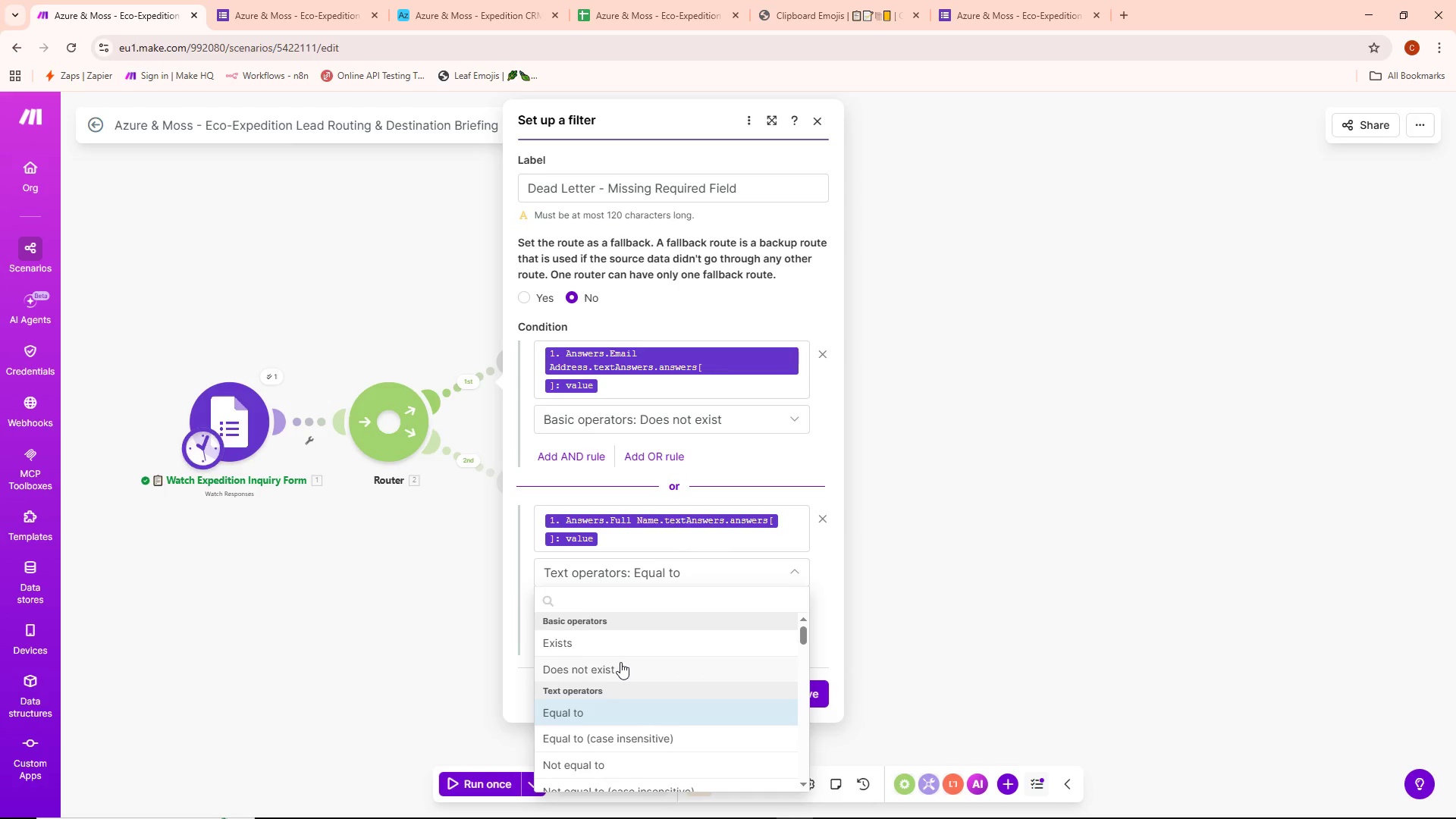 
left_click([626, 665])
 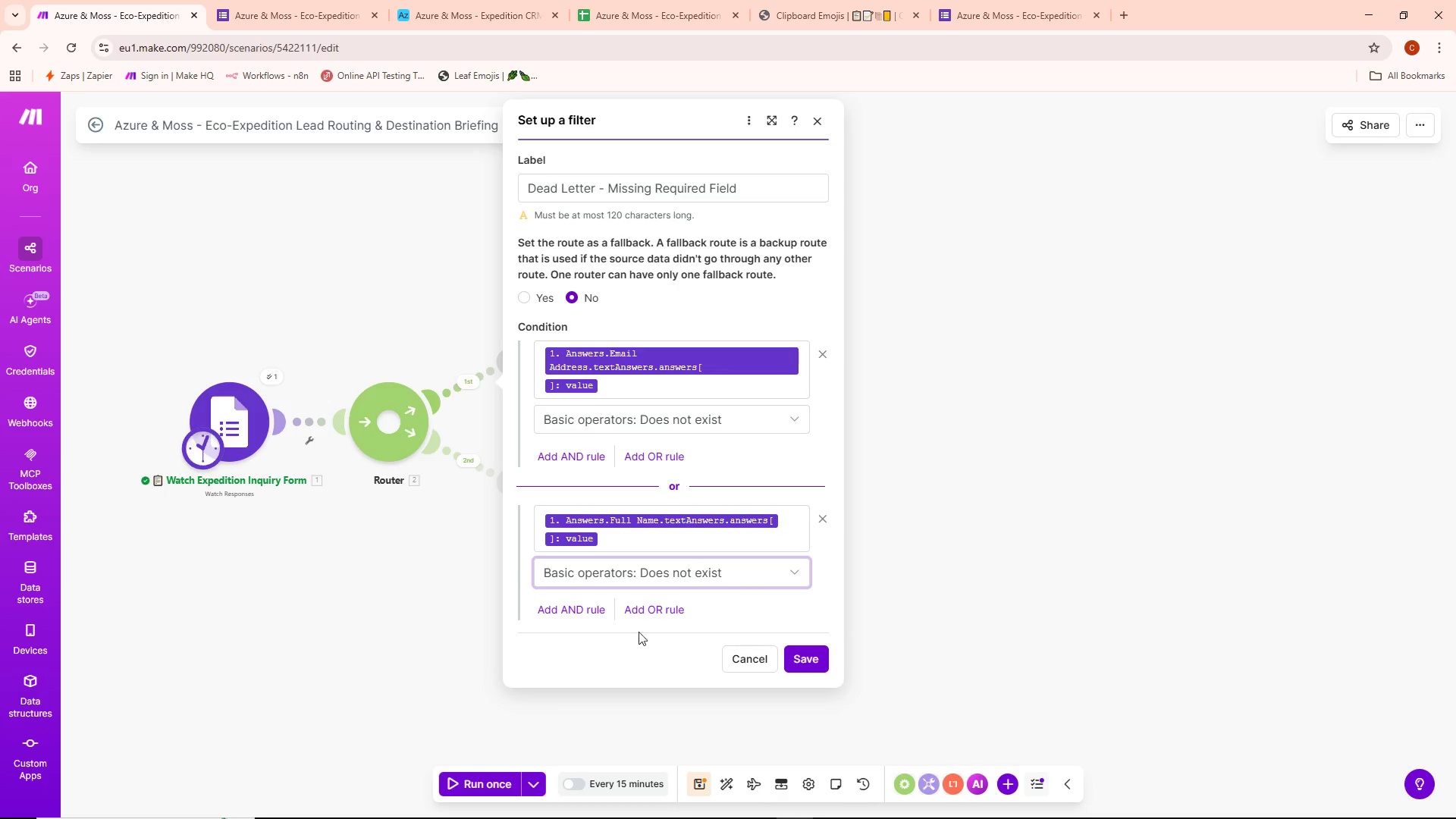 
left_click([651, 608])
 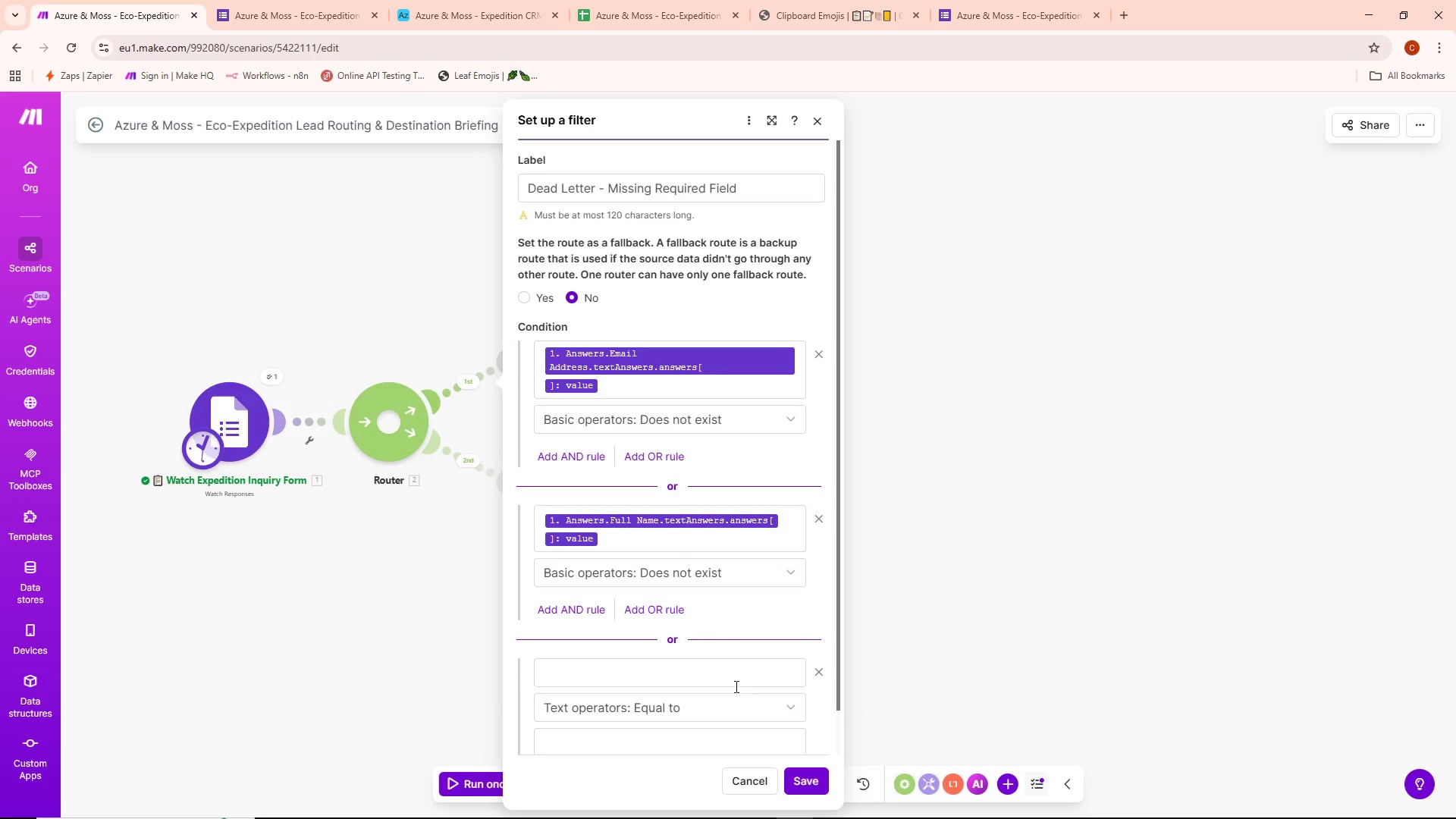 
left_click([715, 679])
 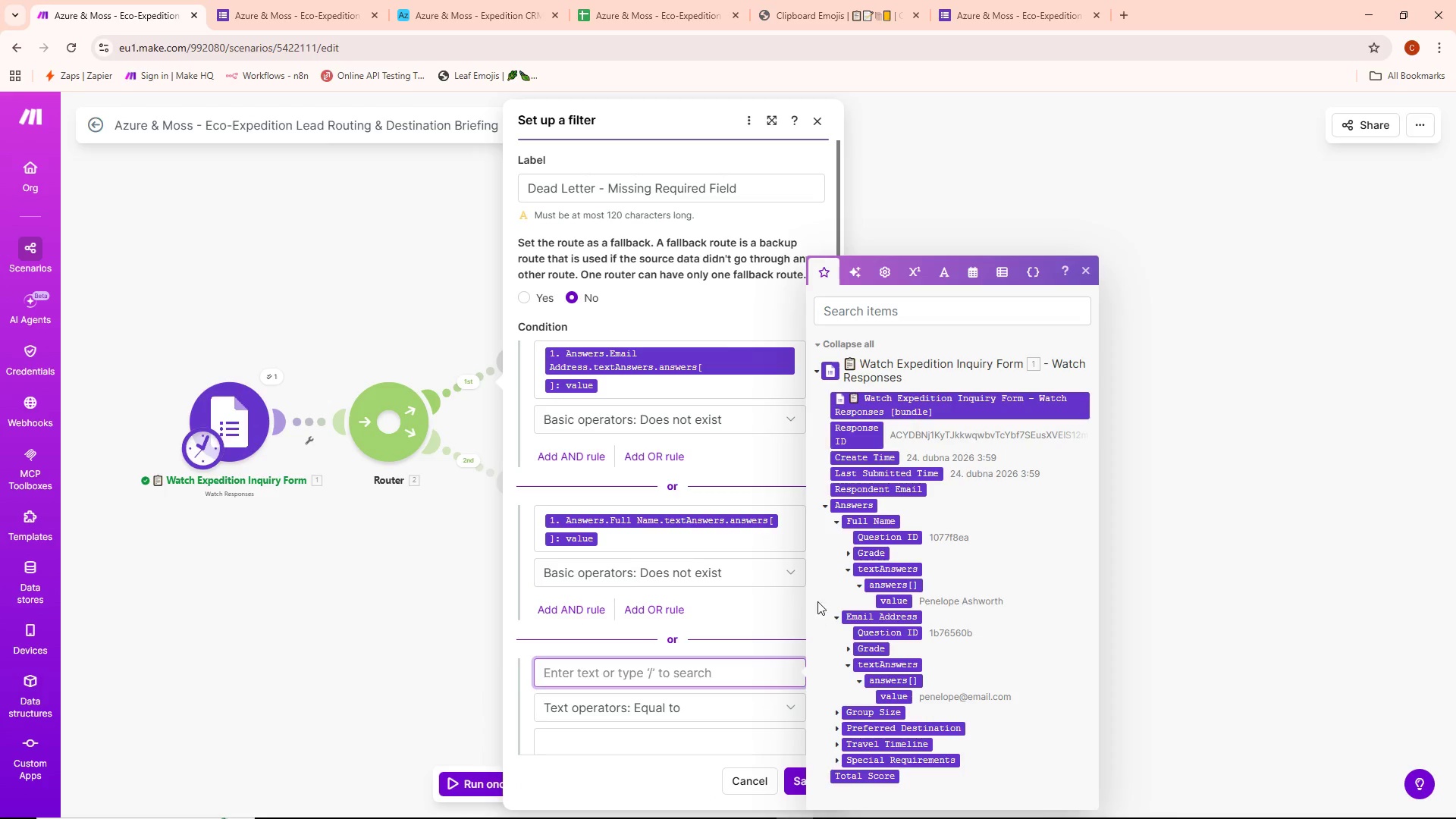 
wait(6.97)
 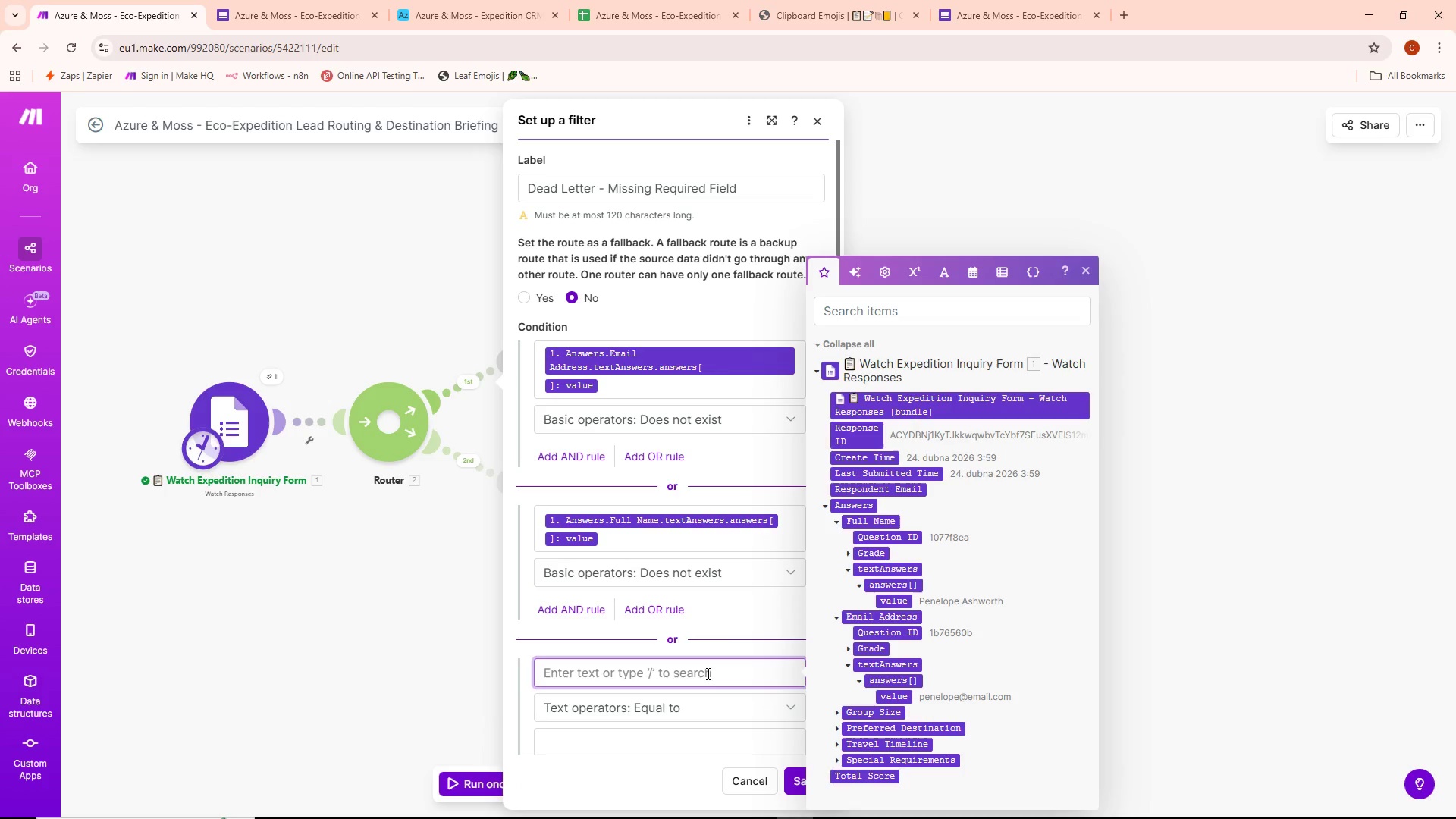 
left_click([837, 716])
 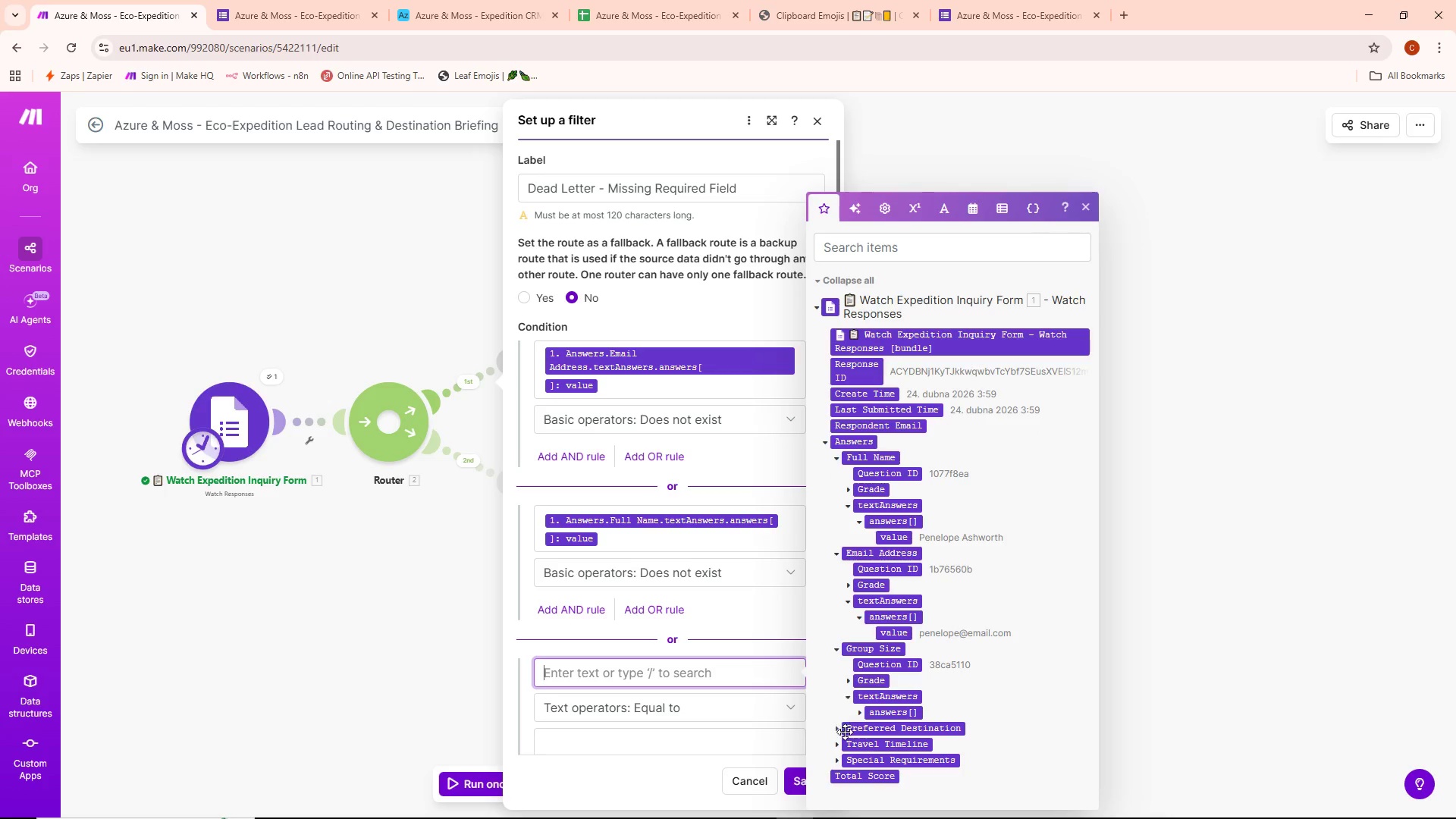 
left_click([862, 719])
 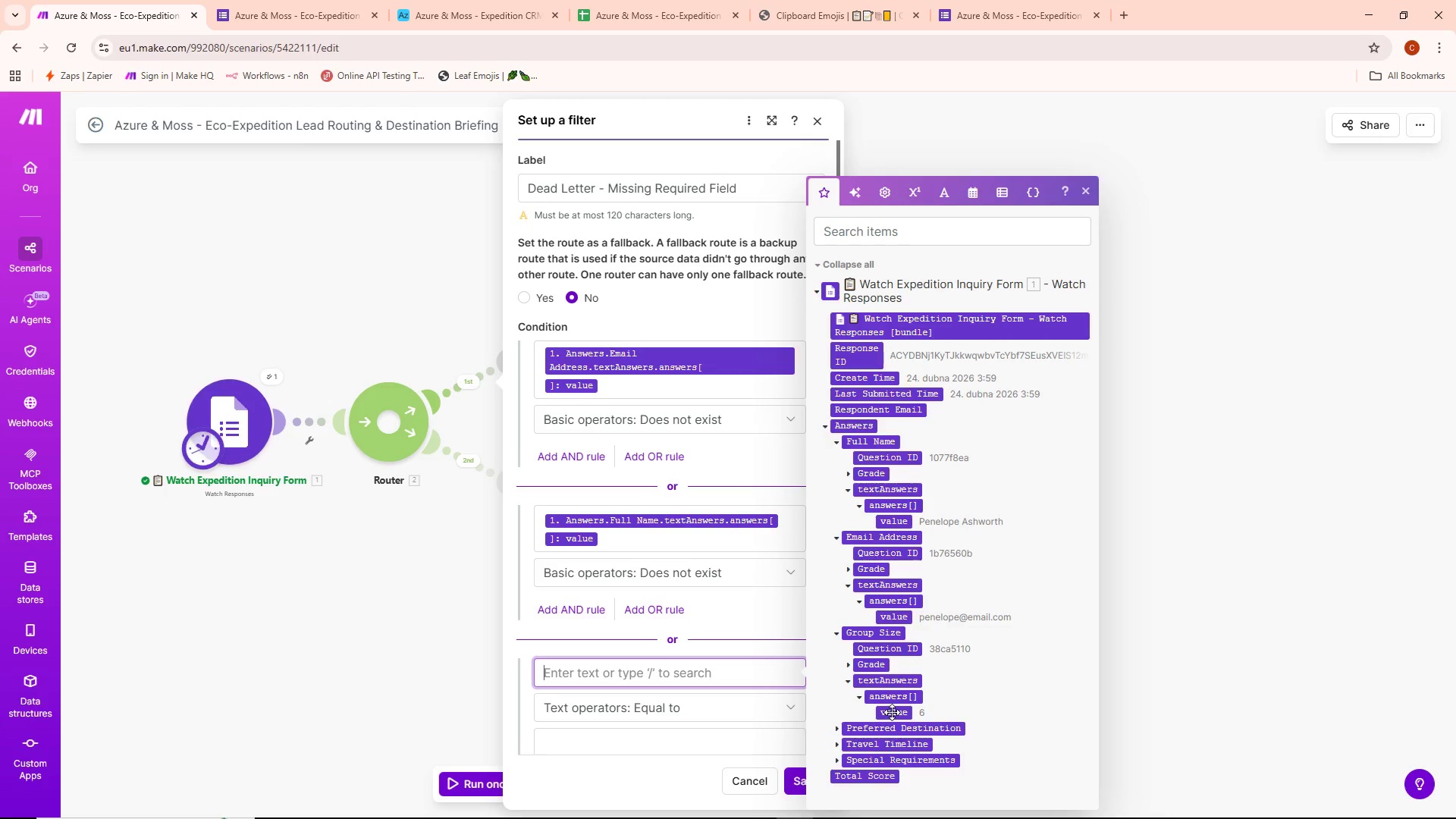 
left_click([892, 712])
 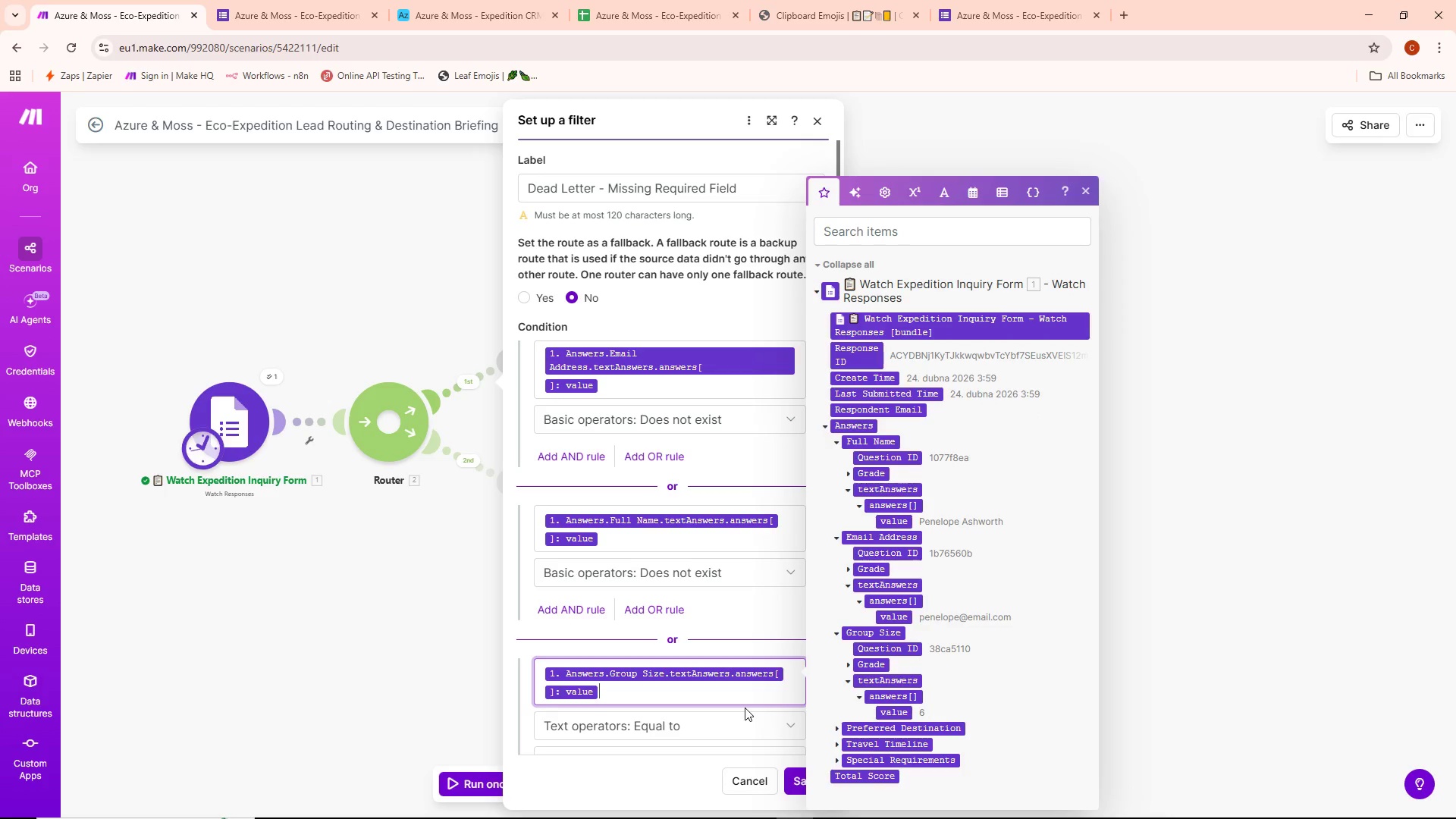 
scroll: coordinate [745, 708], scroll_direction: down, amount: 4.0
 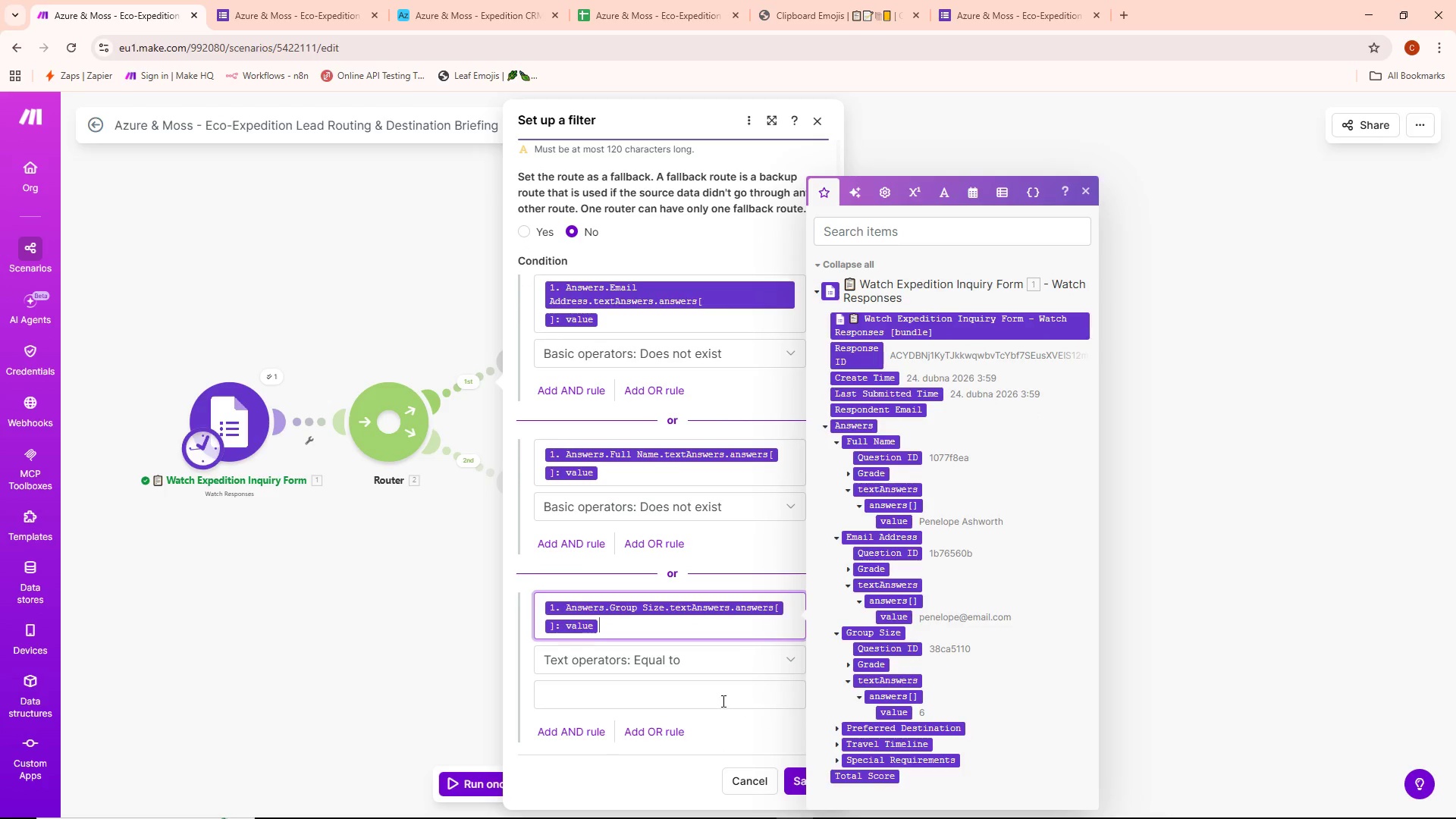 
left_click([714, 699])
 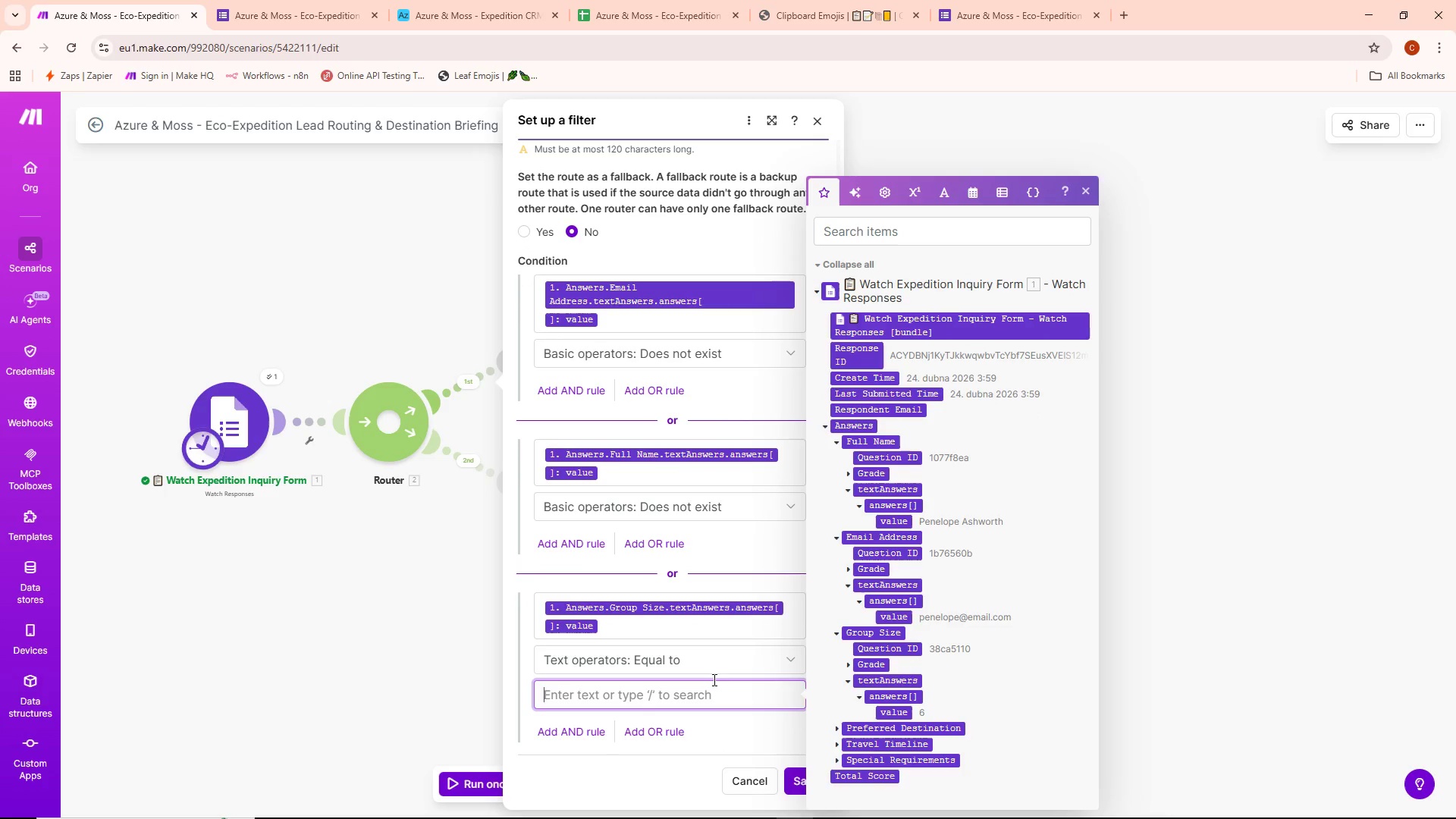 
left_click([716, 645])
 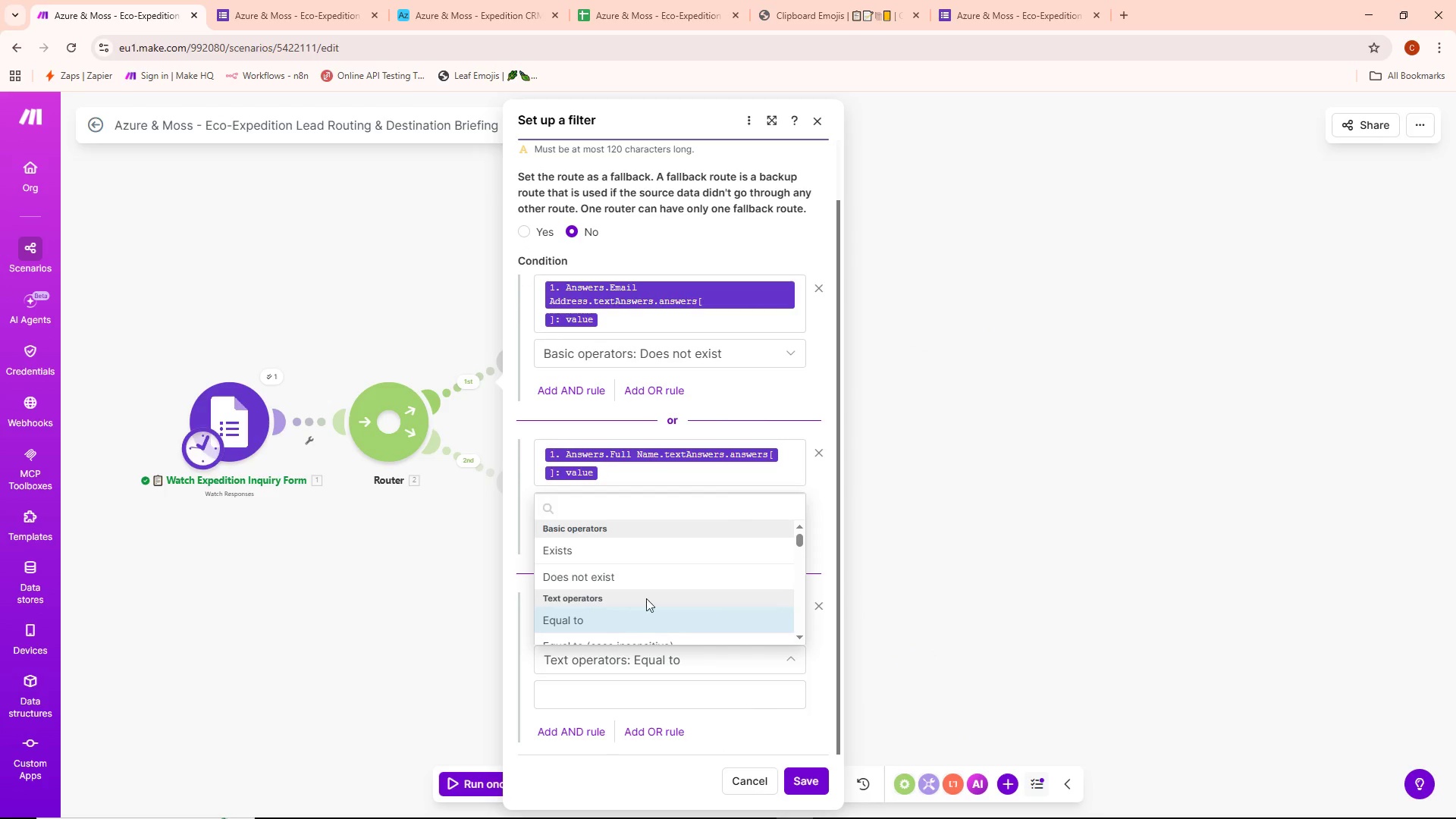 
left_click([646, 574])
 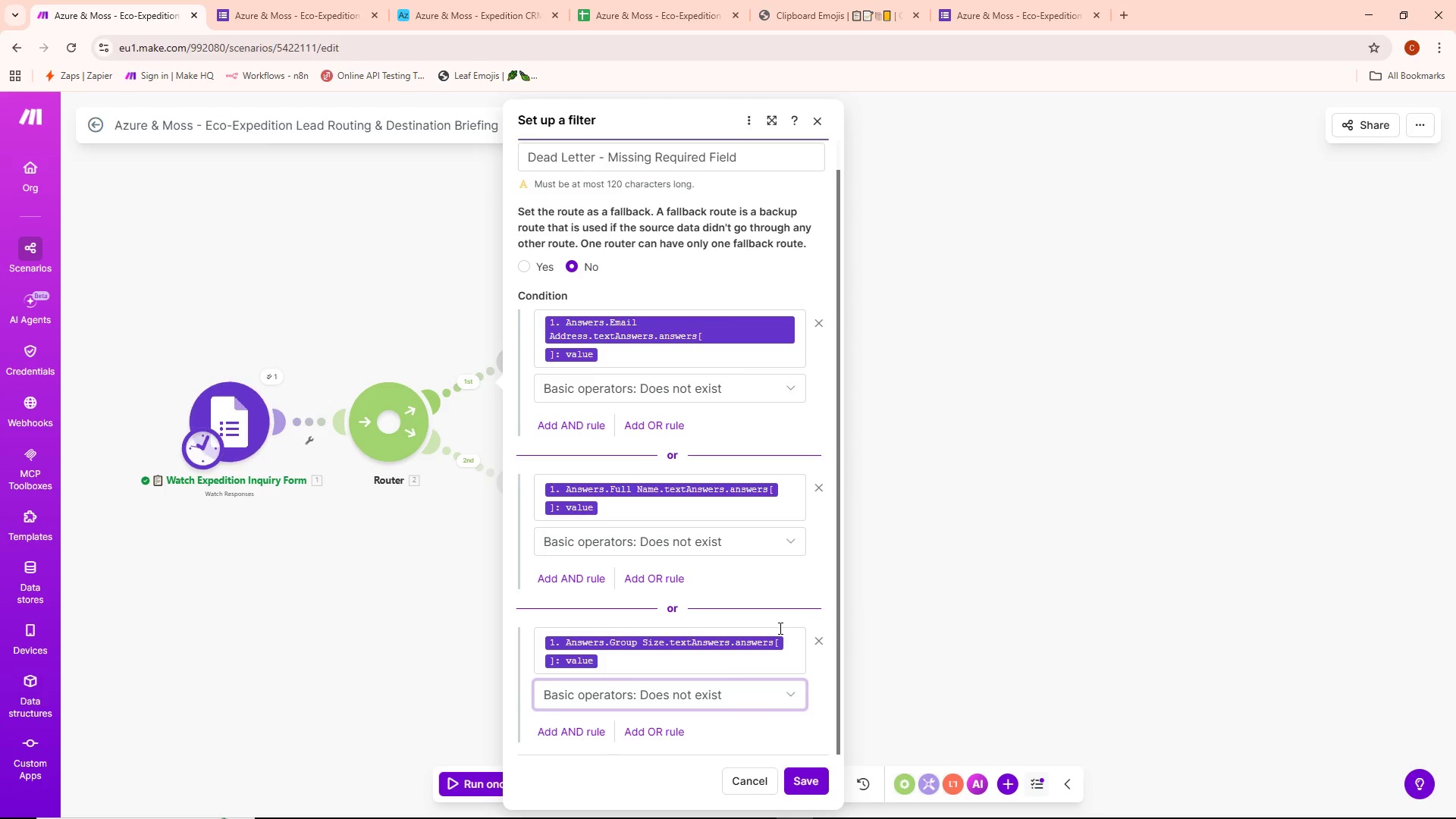 
scroll: coordinate [796, 551], scroll_direction: down, amount: 2.0
 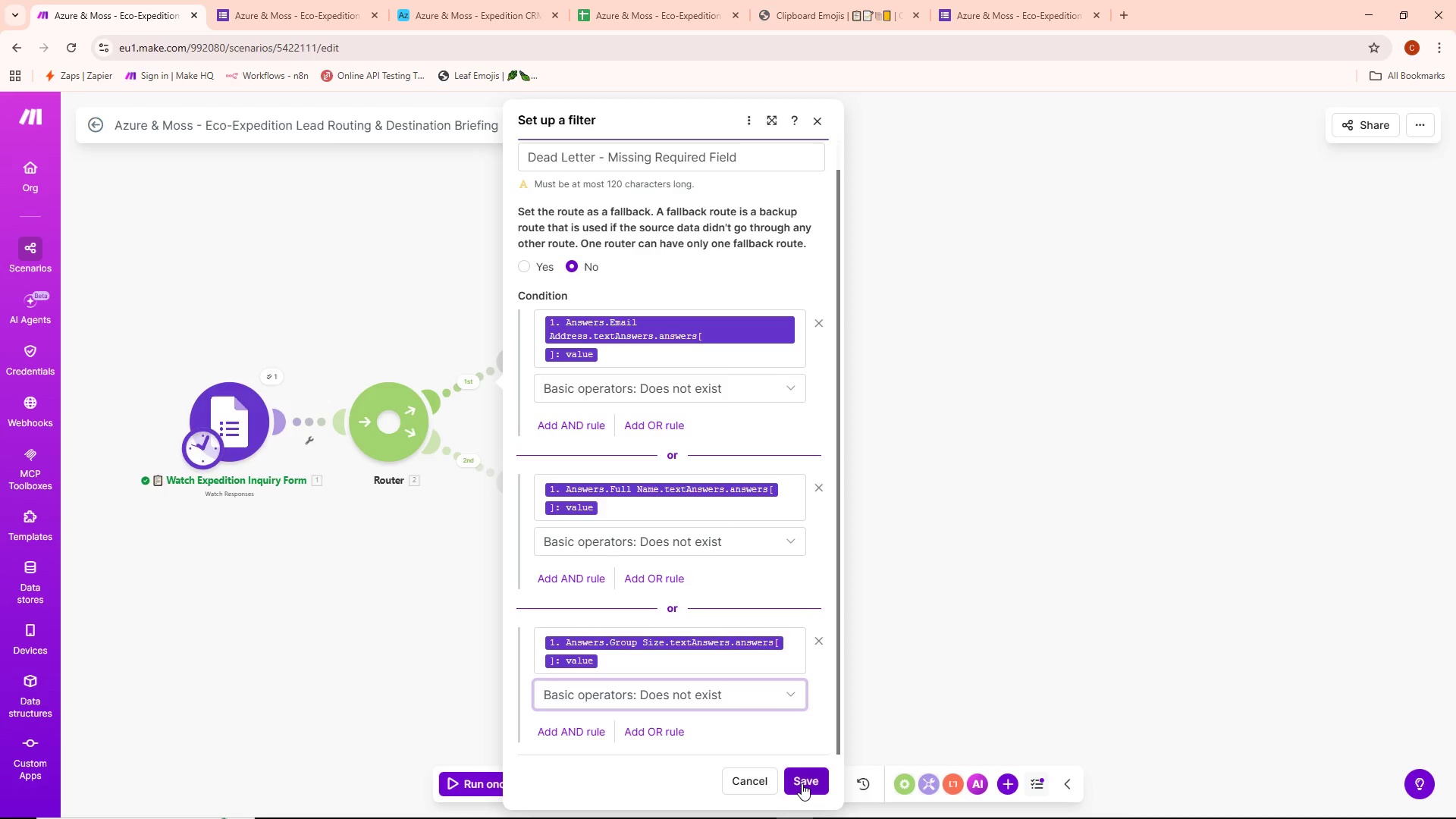 
left_click([802, 783])
 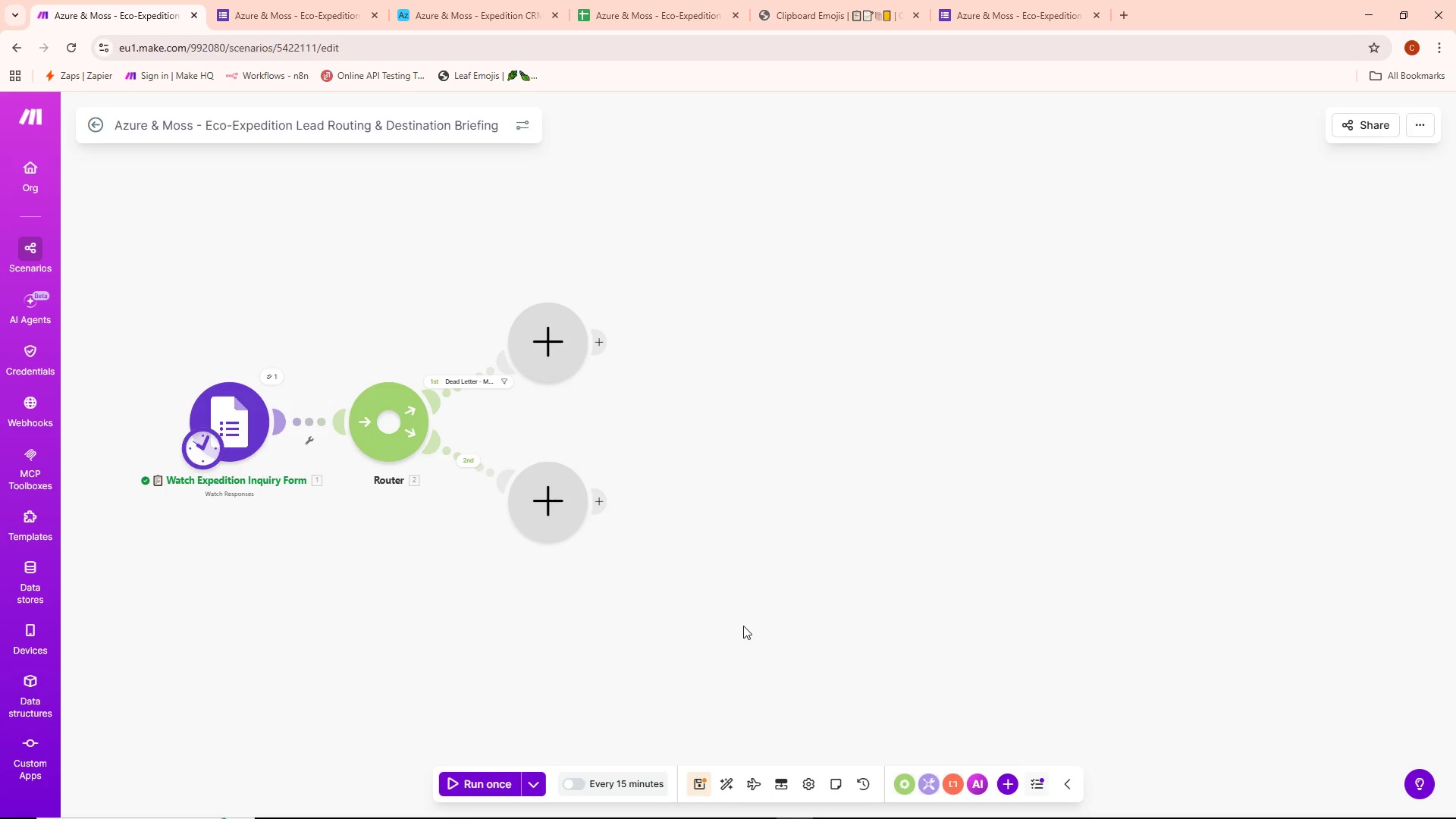 
left_click([527, 339])
 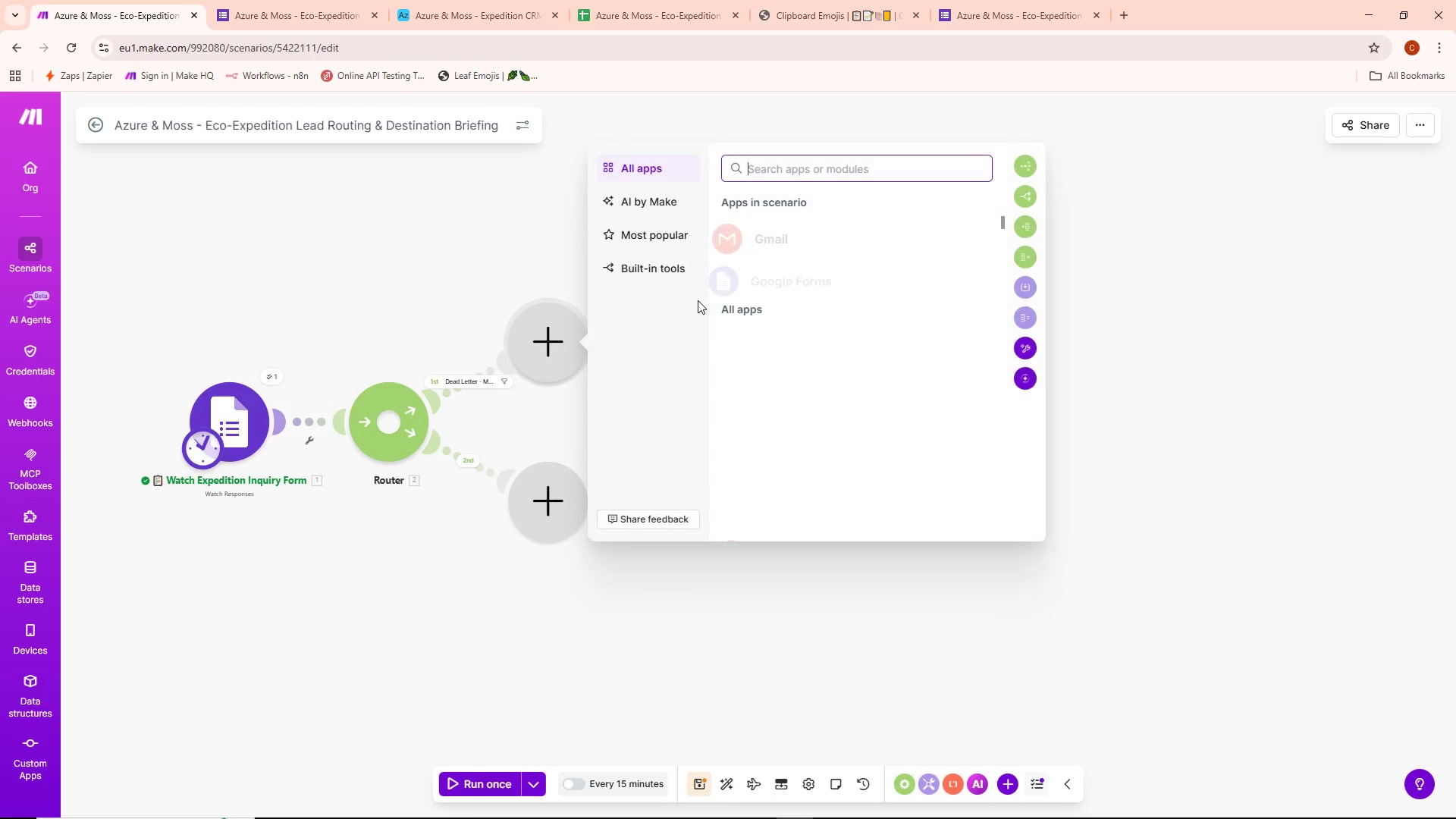 
left_click([473, 222])
 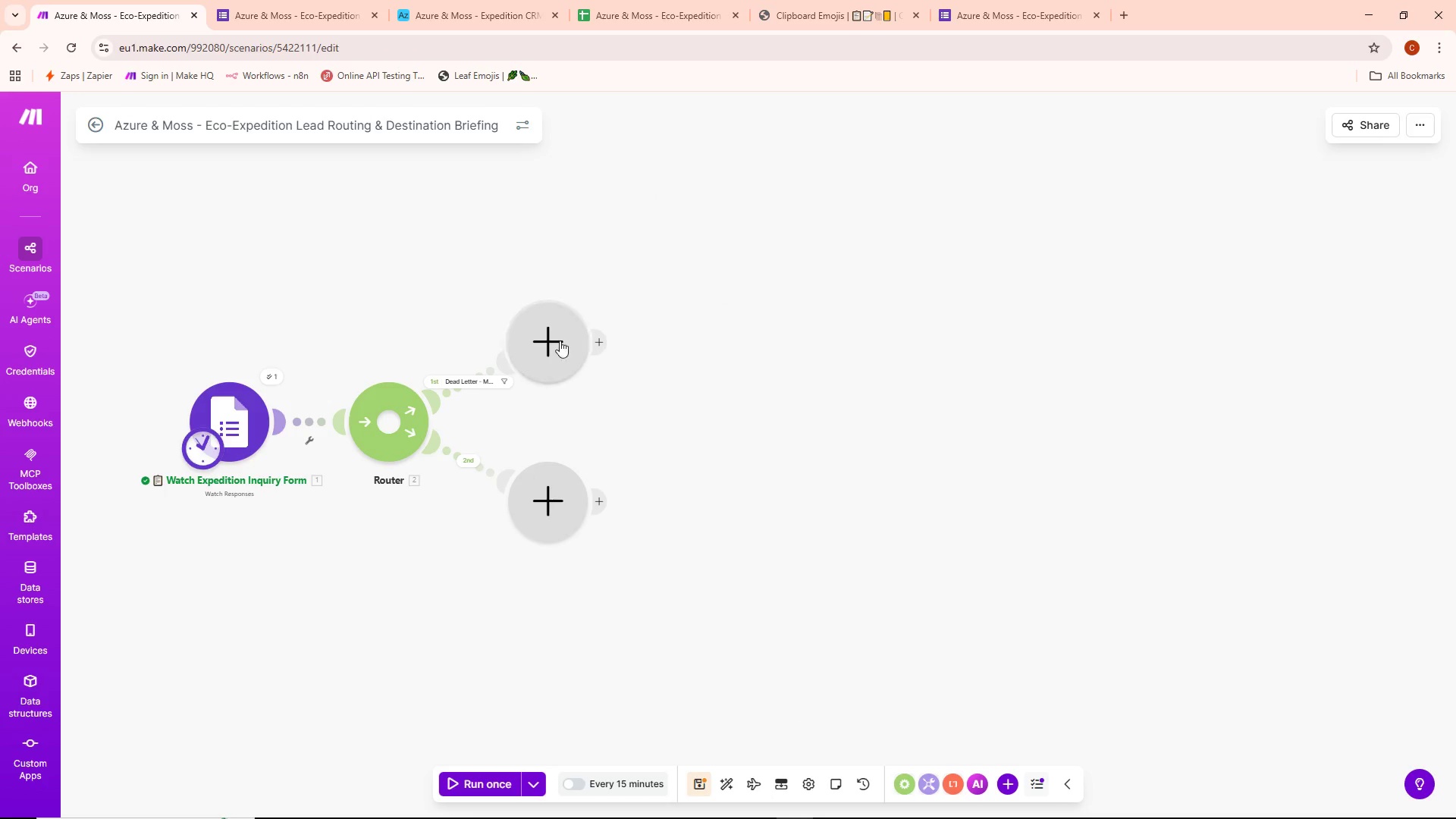 
left_click_drag(start_coordinate=[558, 339], to_coordinate=[692, 290])
 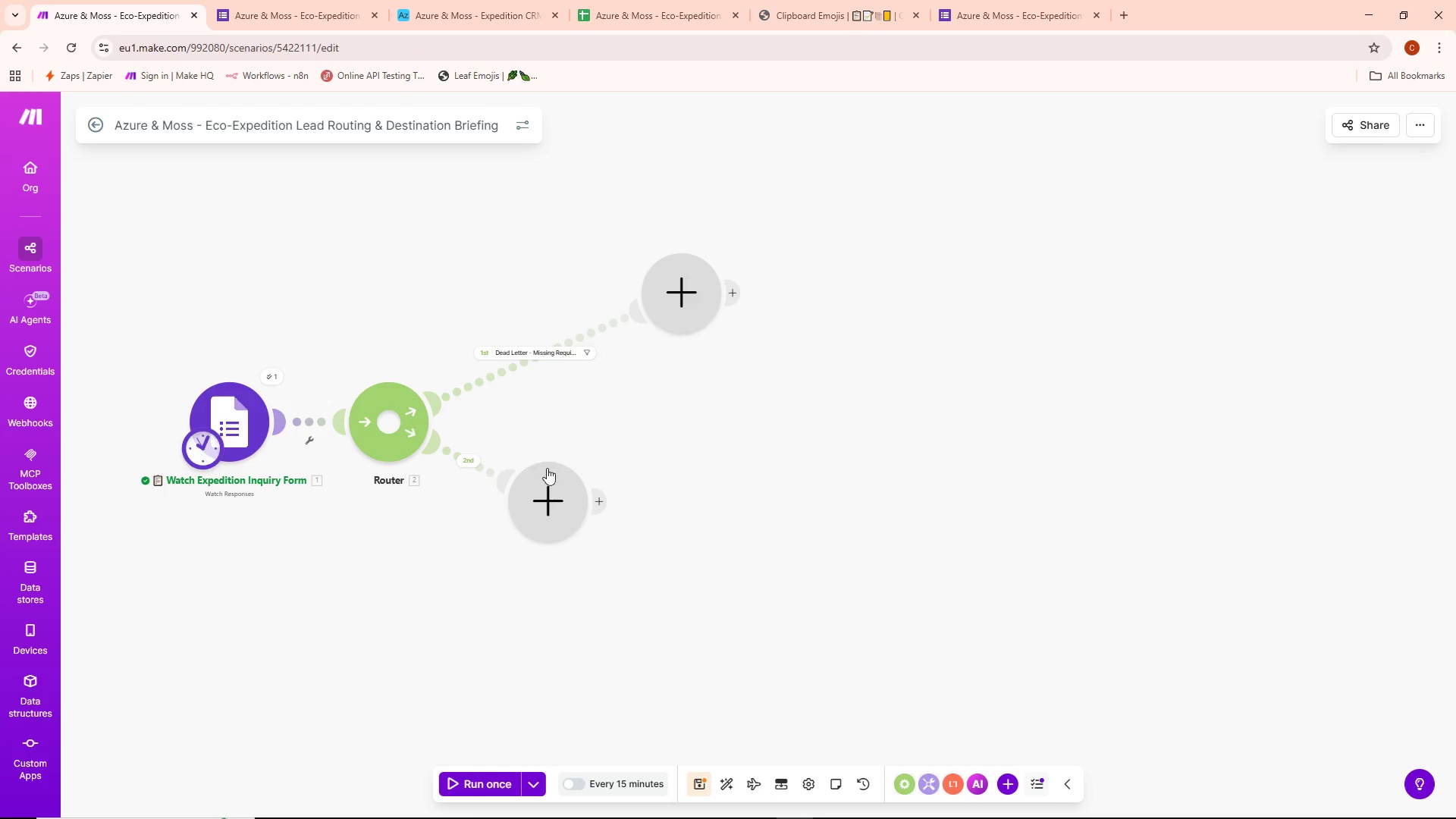 
left_click_drag(start_coordinate=[554, 475], to_coordinate=[635, 550])
 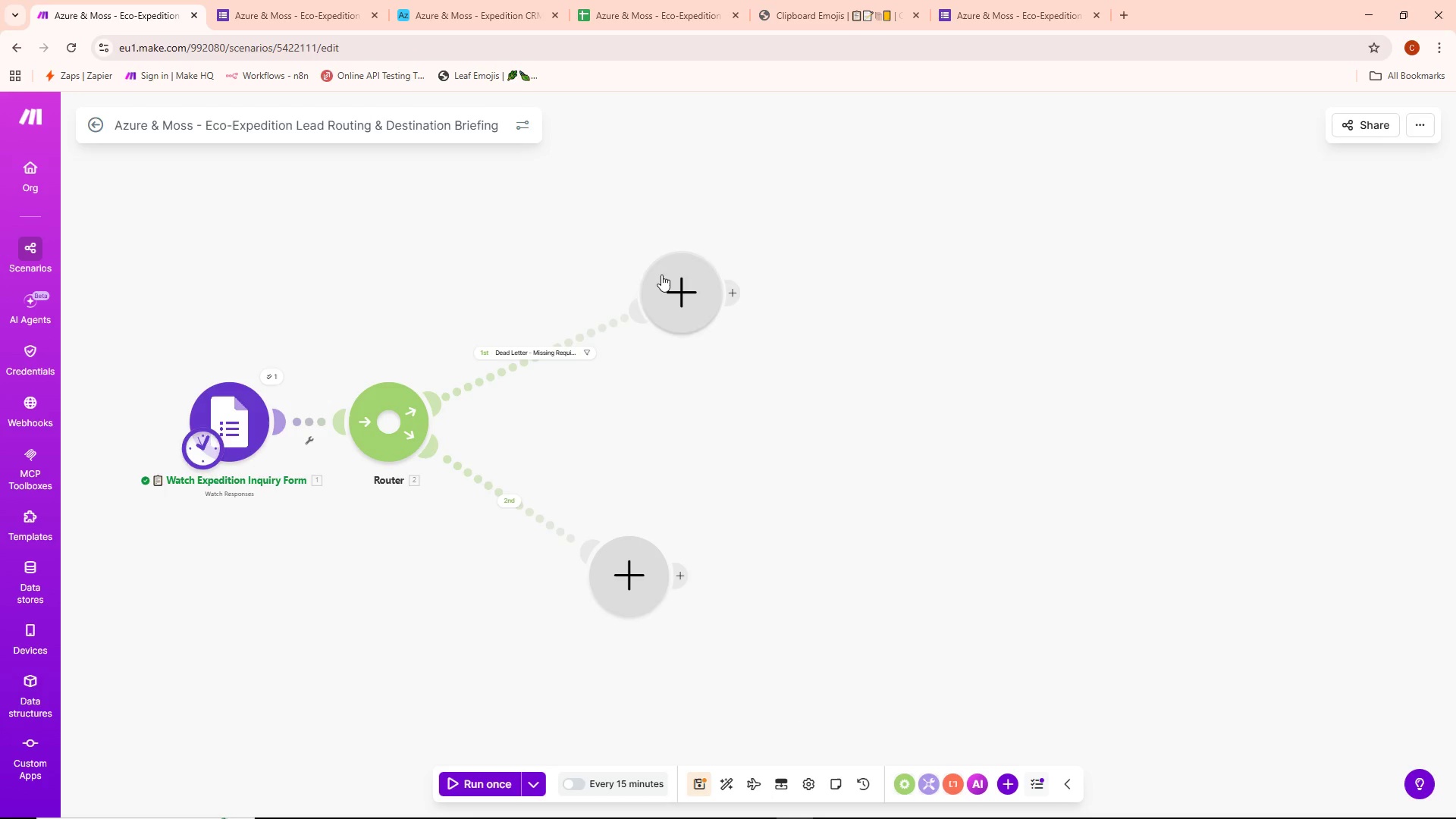 
left_click_drag(start_coordinate=[663, 269], to_coordinate=[671, 287])
 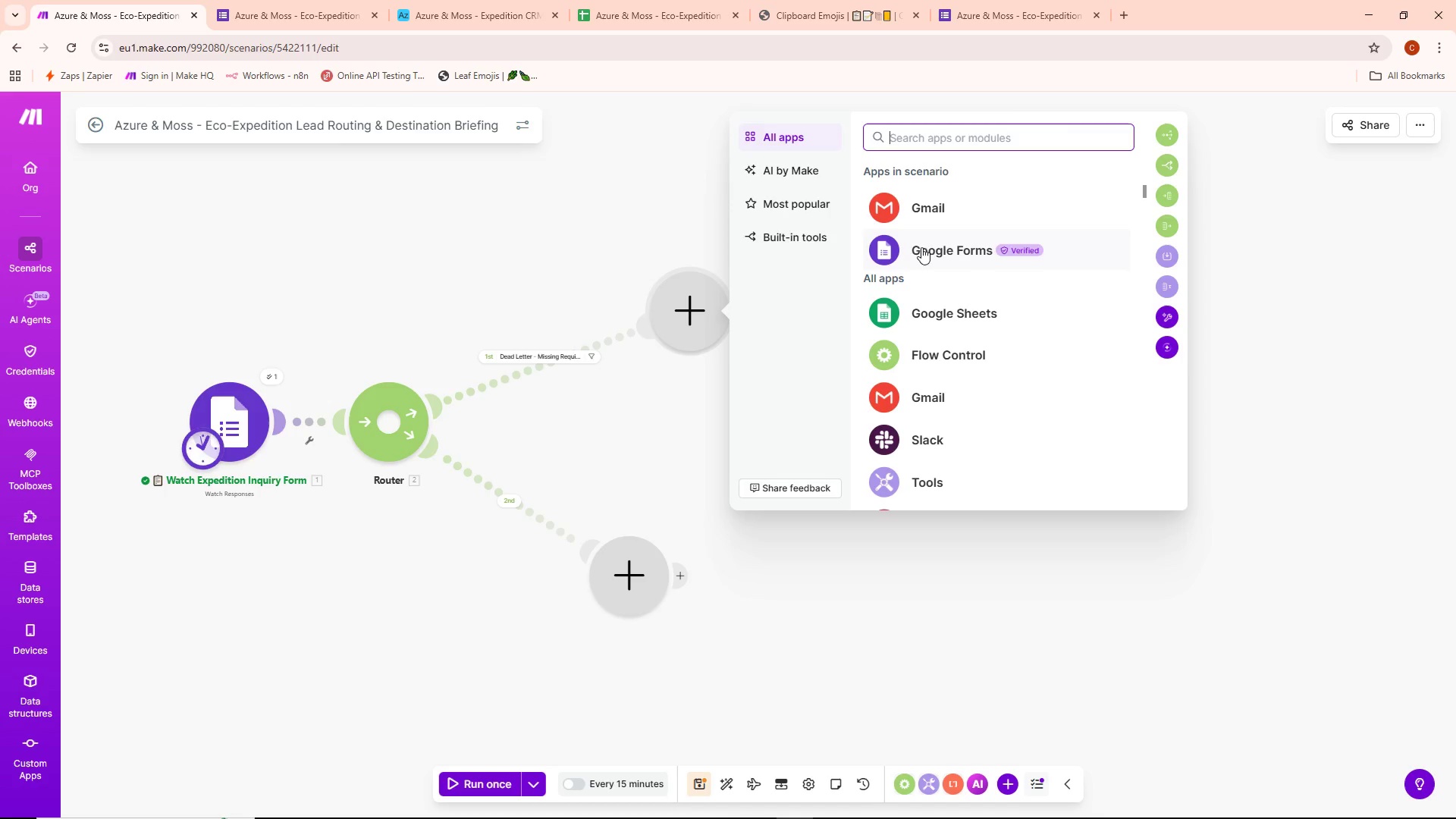 
left_click([935, 212])
 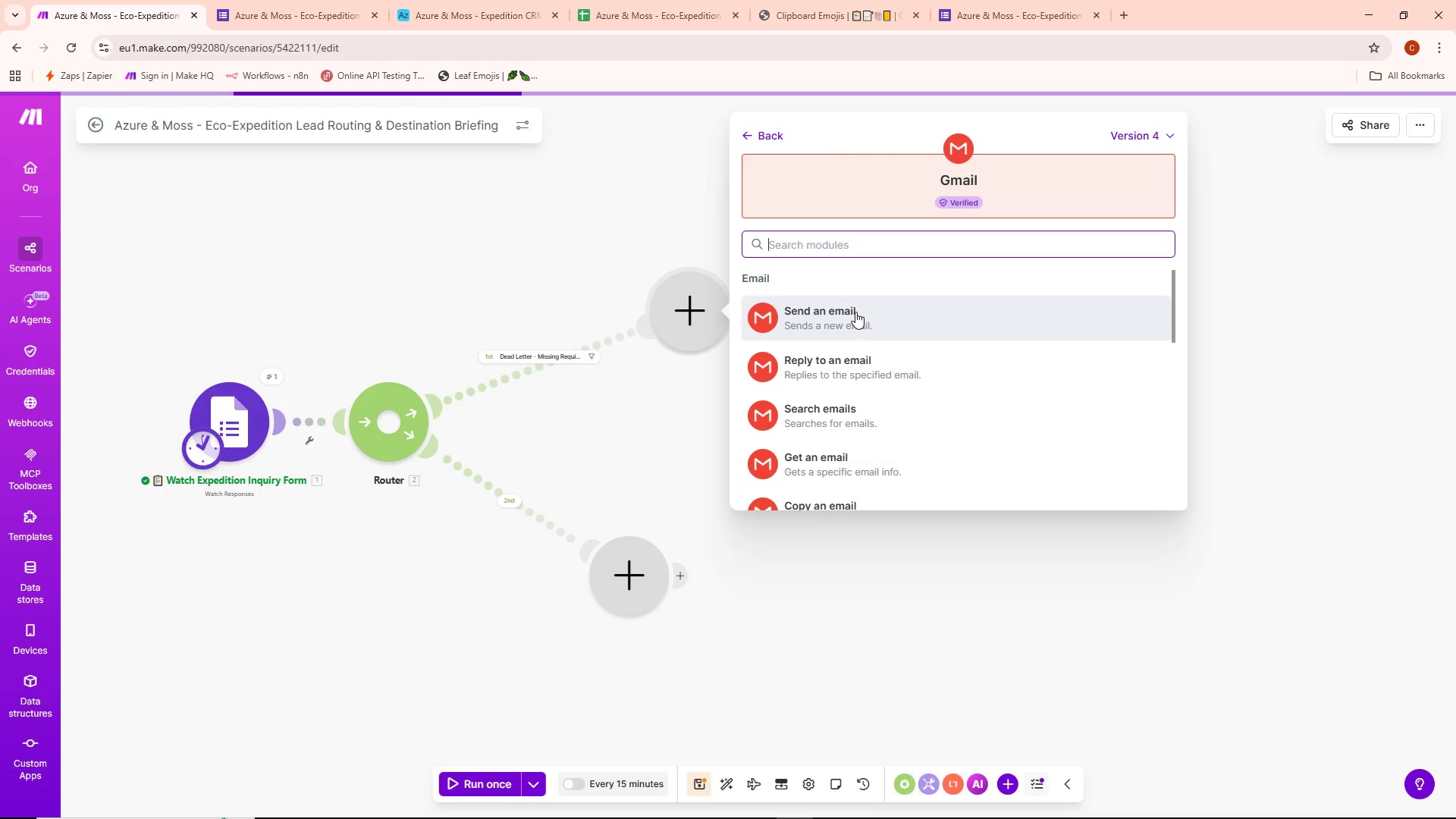 
left_click([852, 312])
 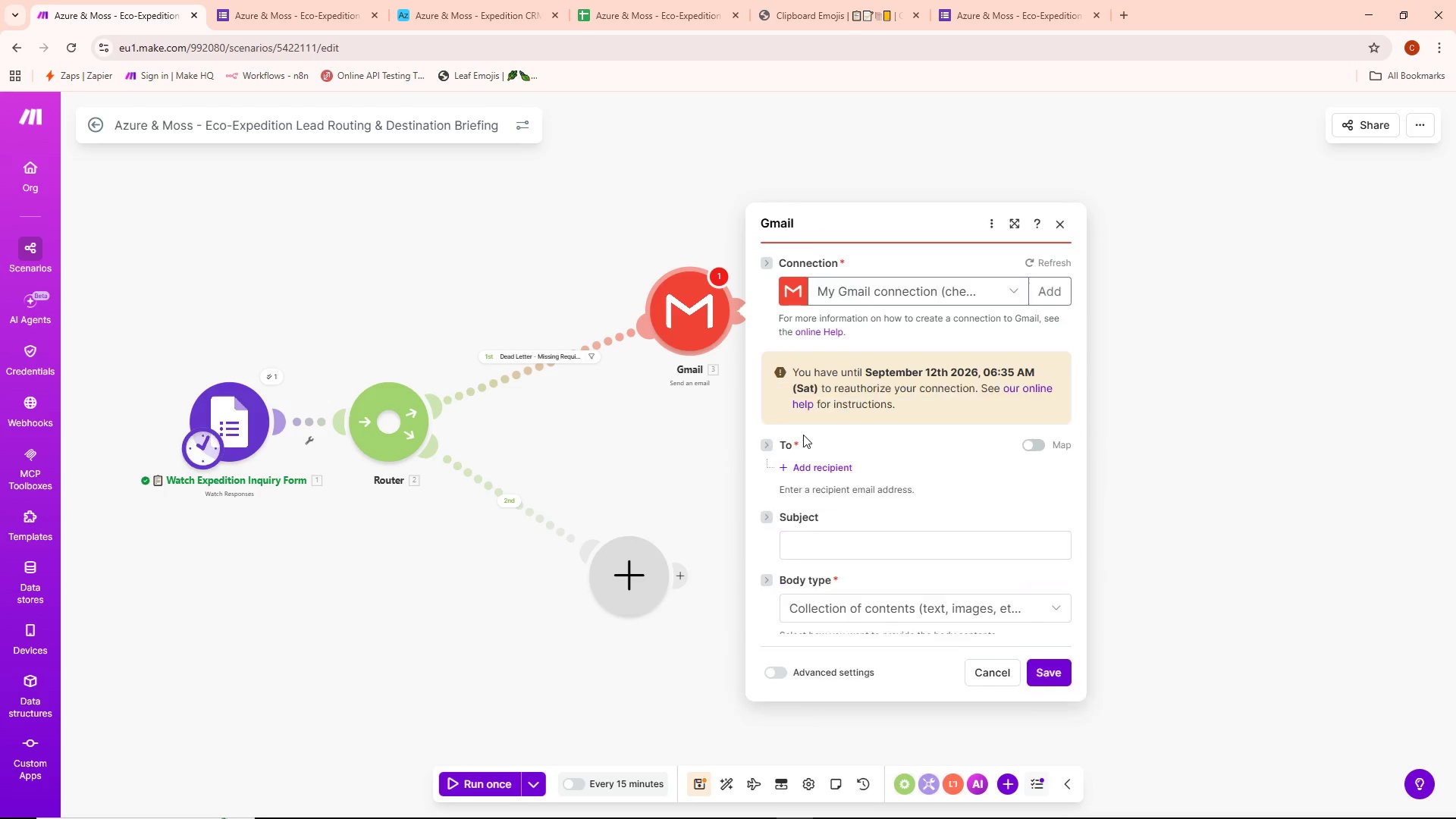 
wait(5.92)
 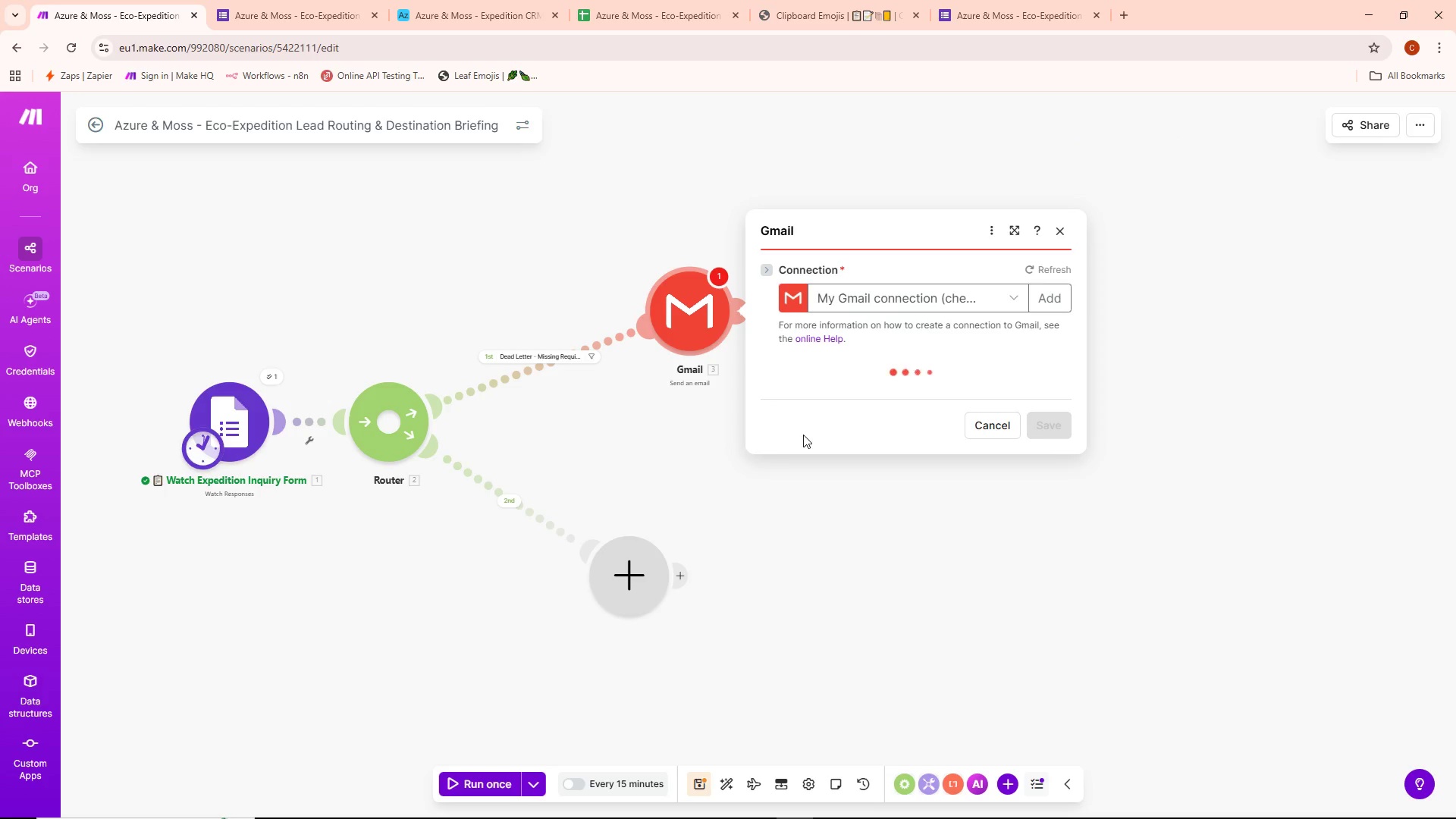 
left_click([835, 364])
 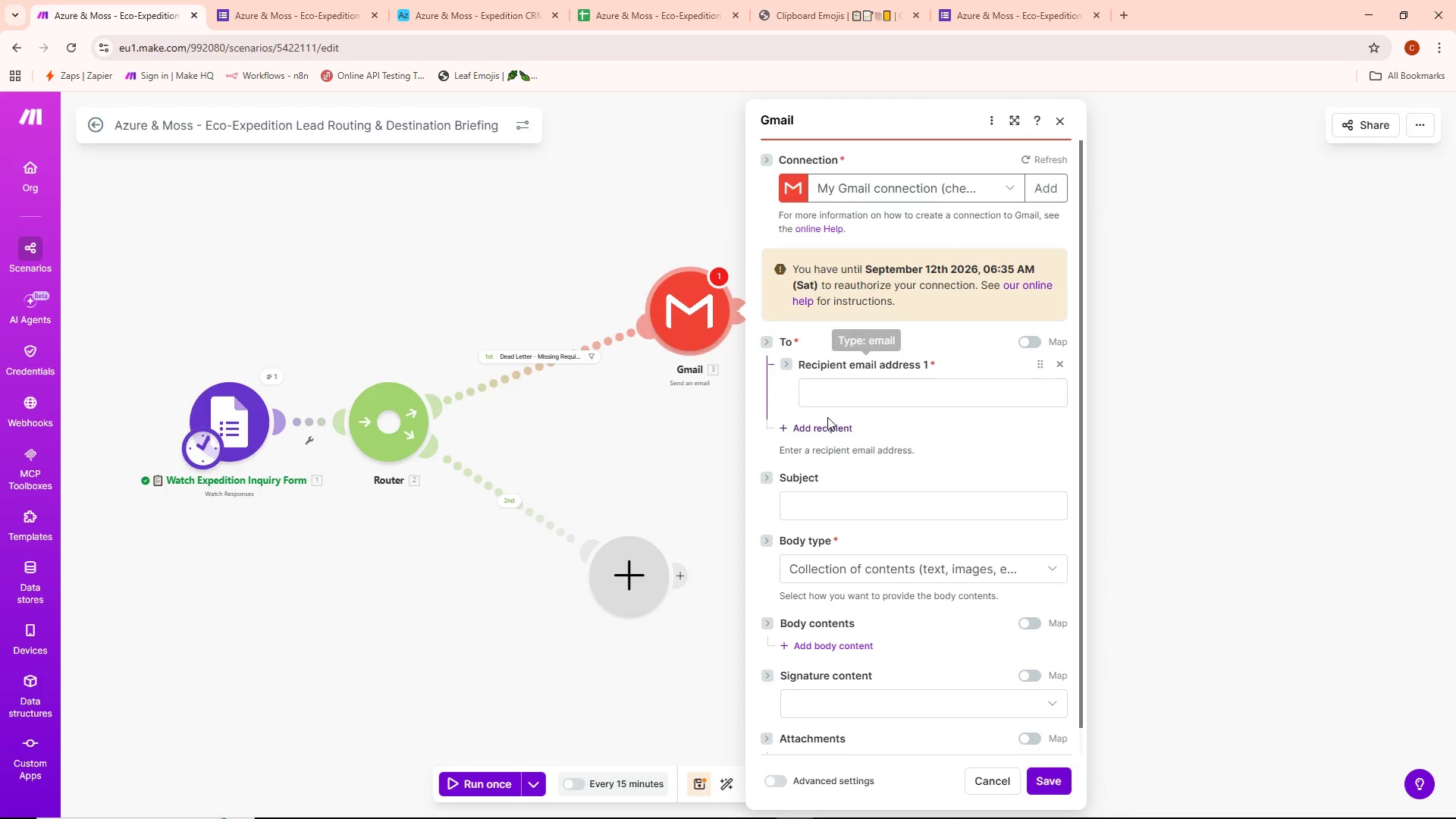 
left_click([827, 391])
 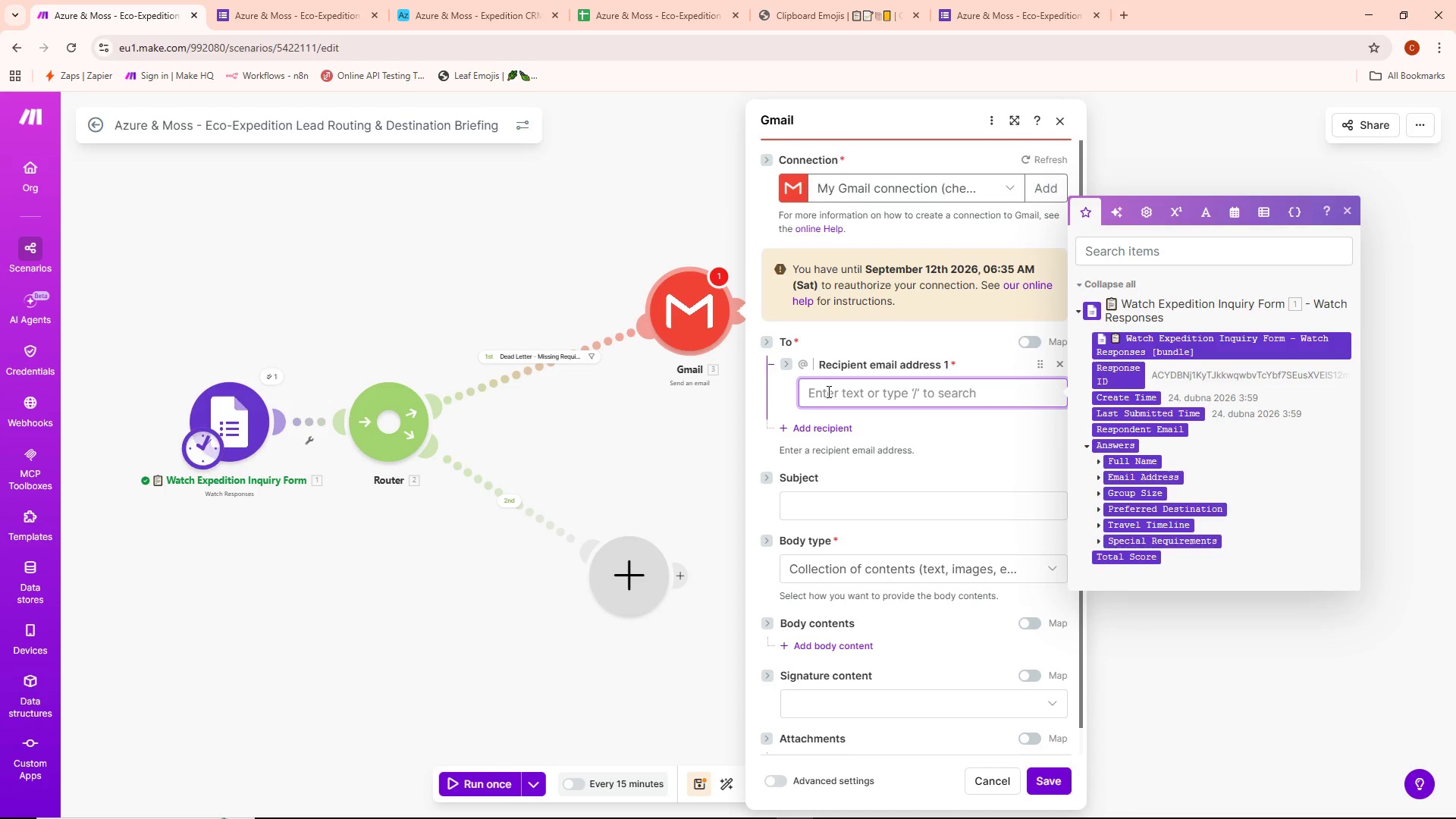 
type(hceswaps1@gmail.com)
 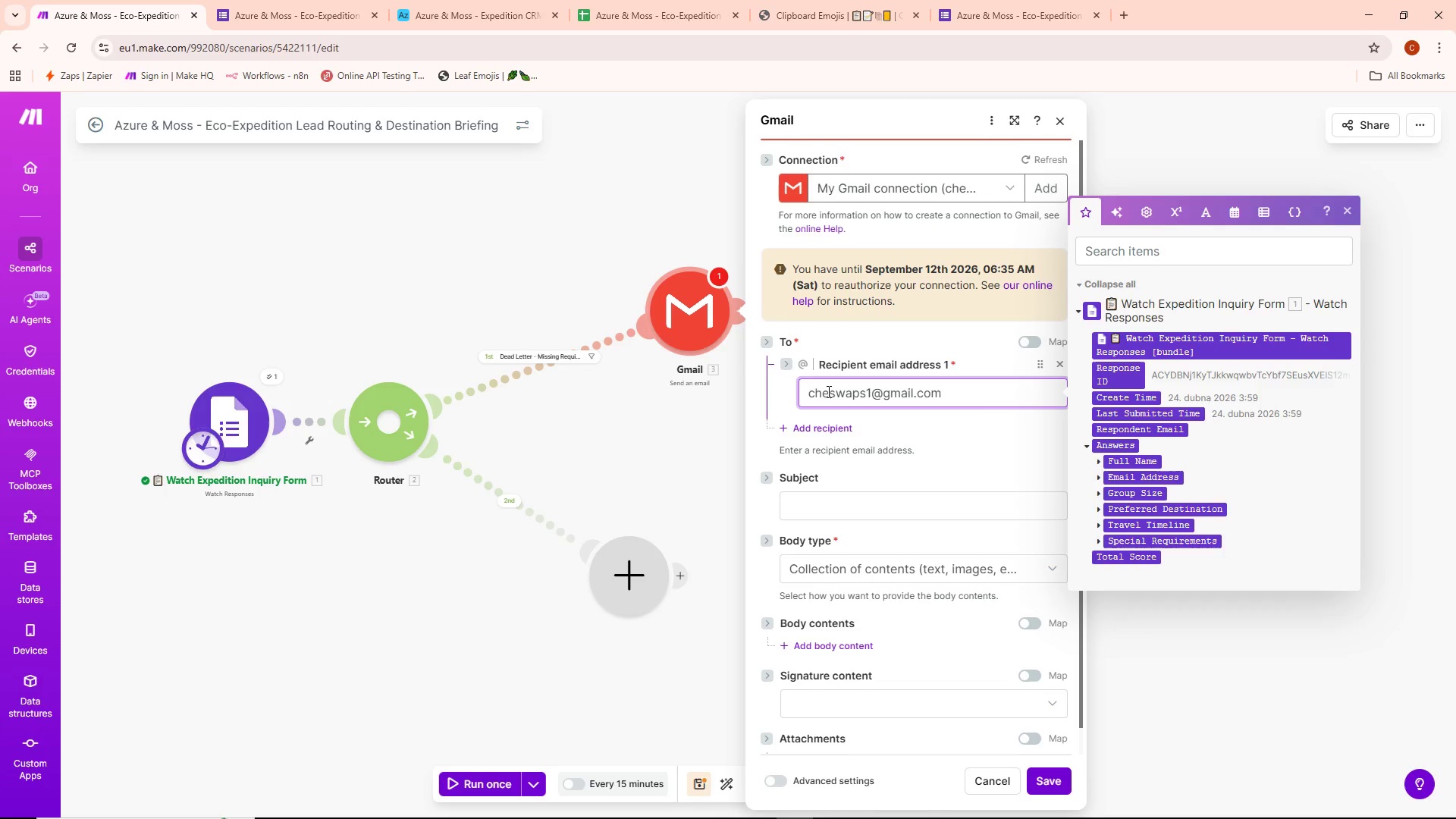 
left_click([942, 475])
 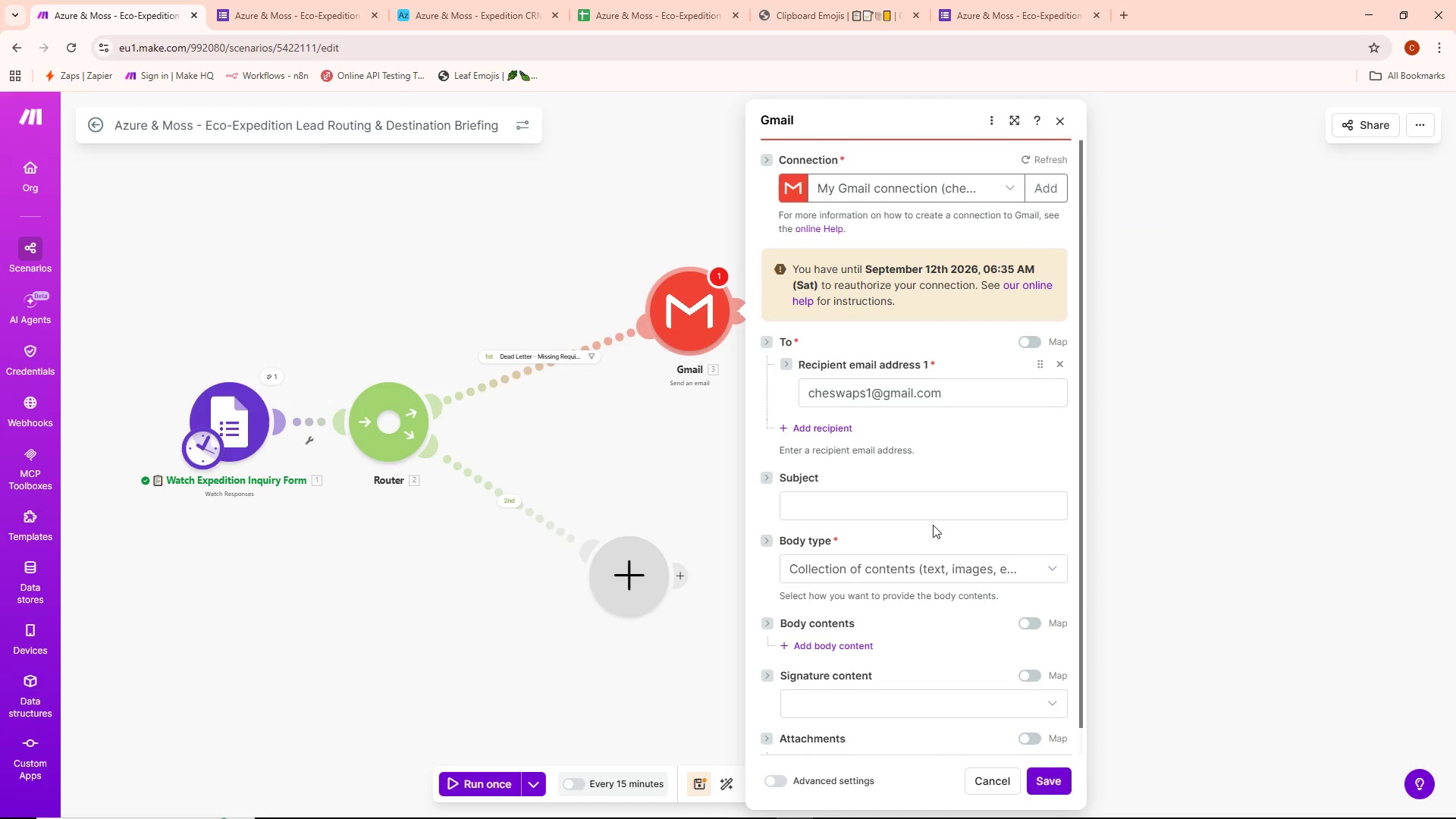 
key(Alt+AltLeft)
 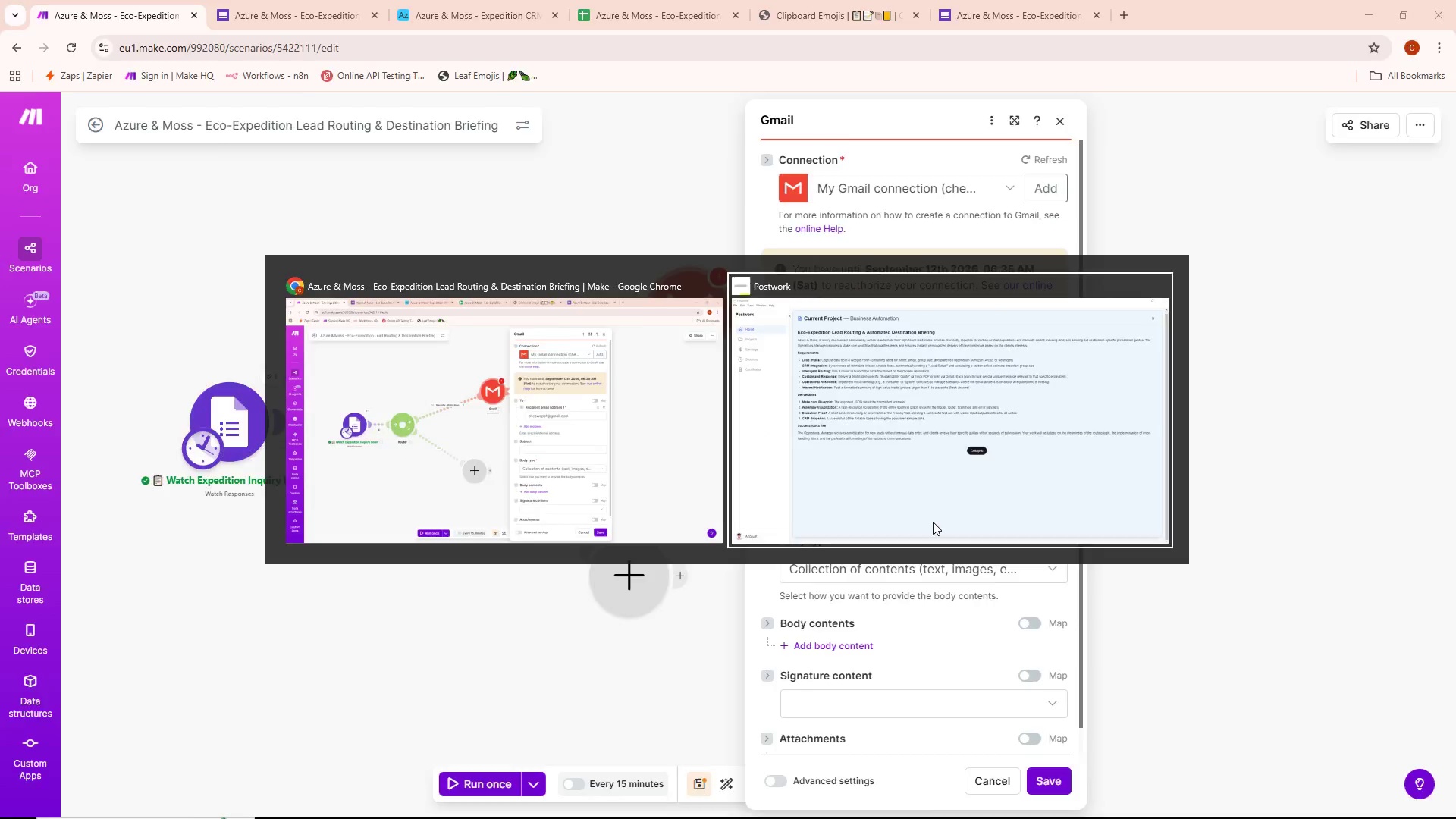 
key(Alt+Tab)